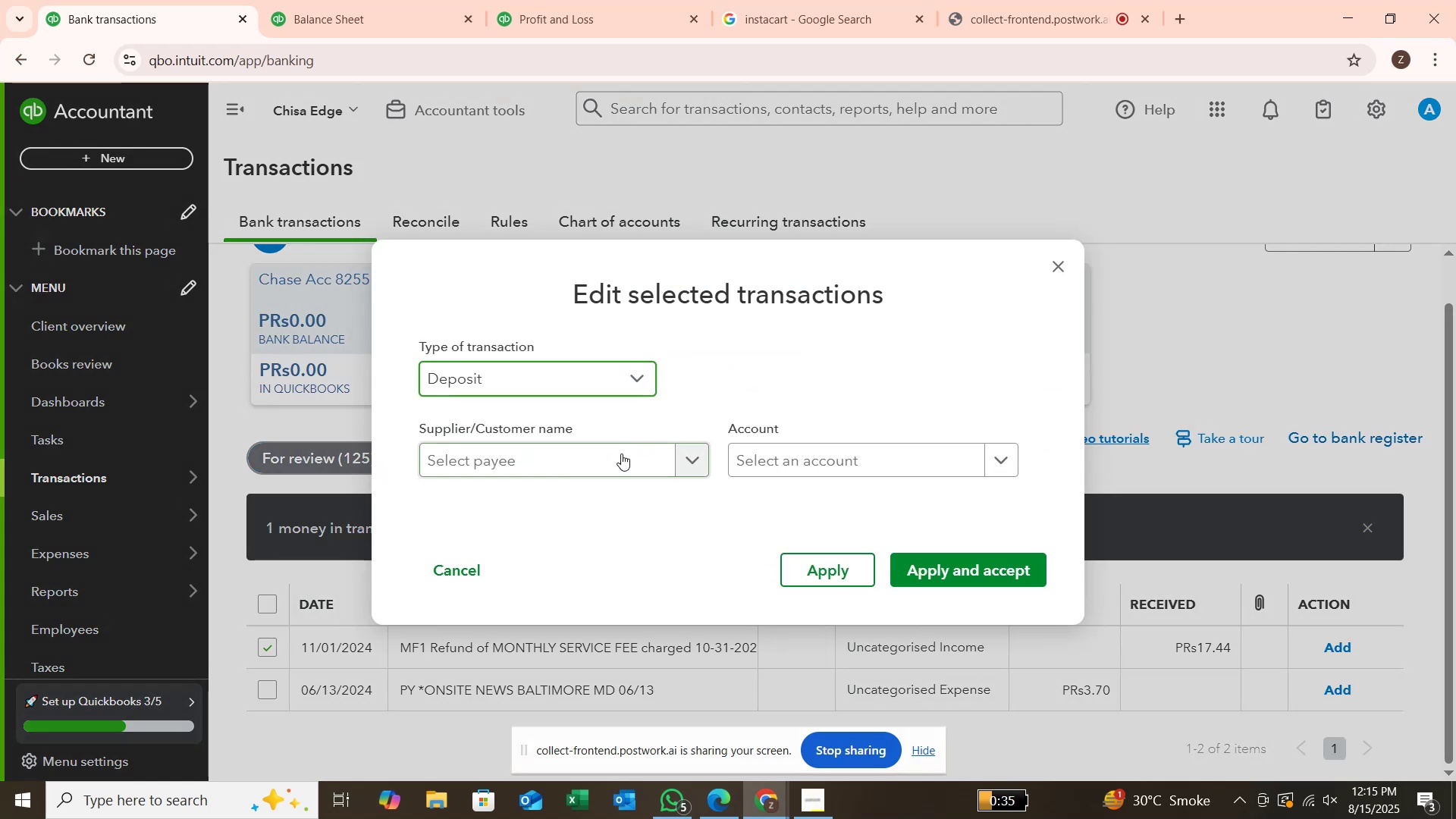 
left_click([621, 453])
 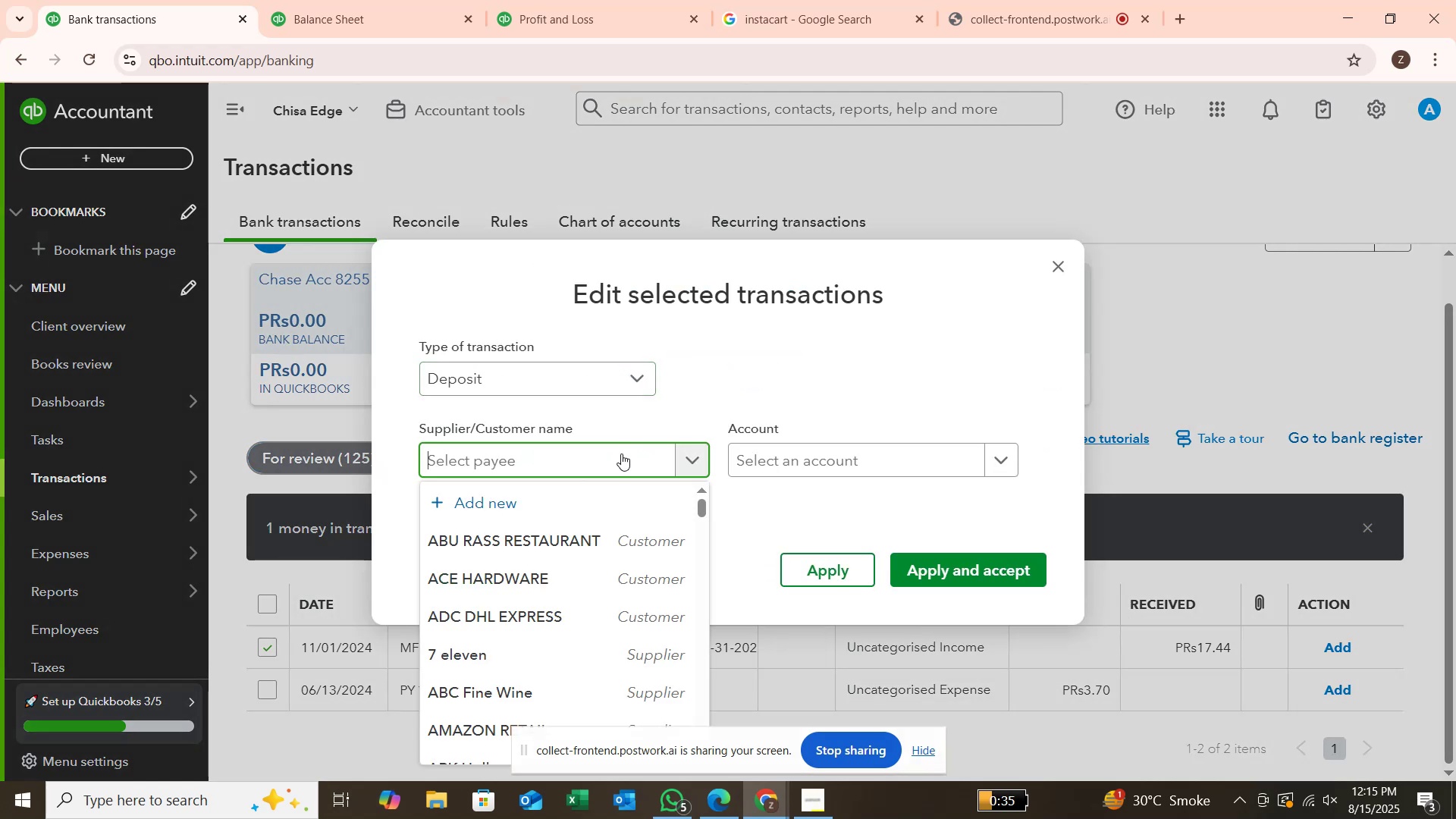 
type(SR)
 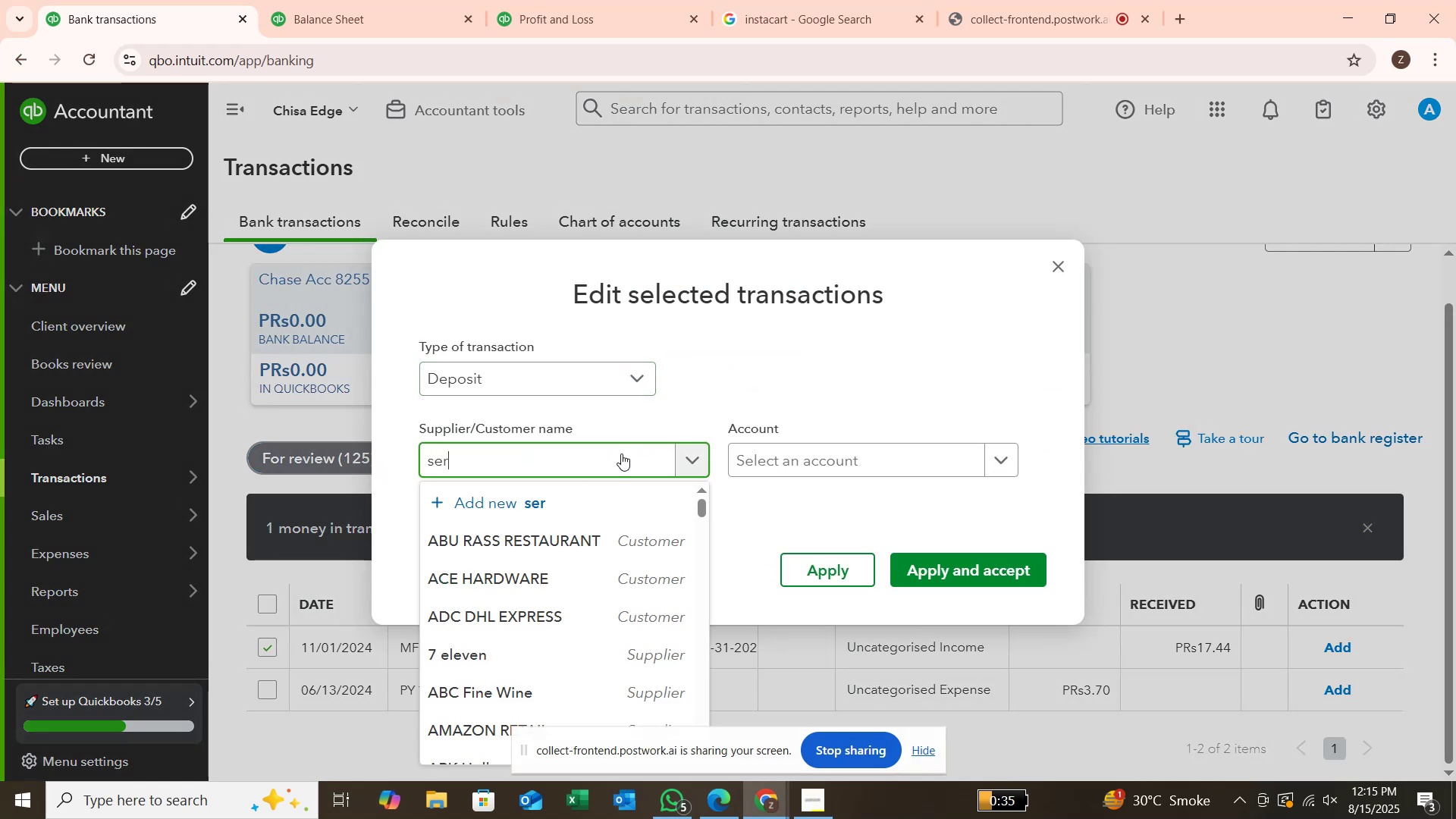 
left_click([589, 533])
 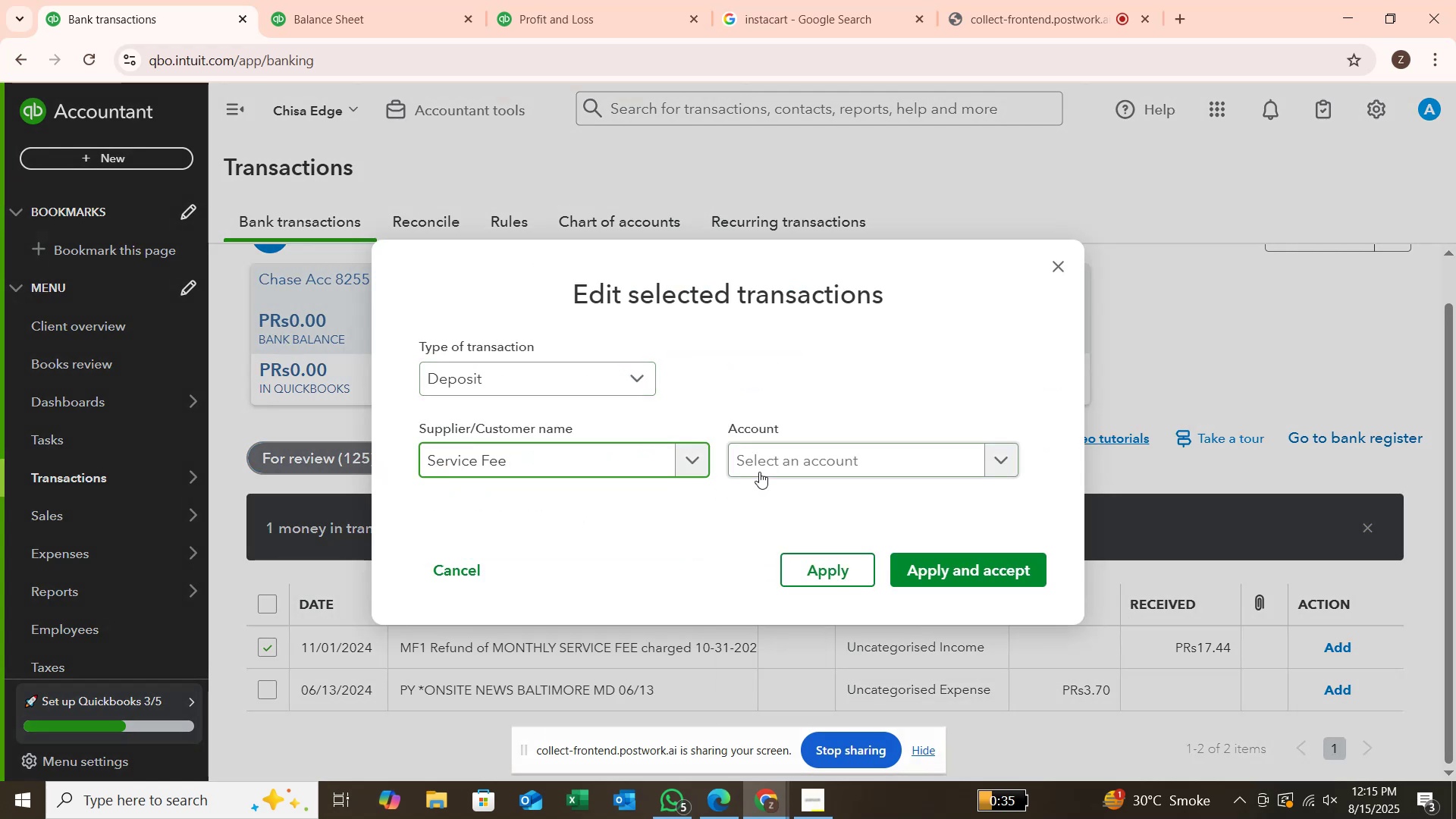 
left_click([760, 471])
 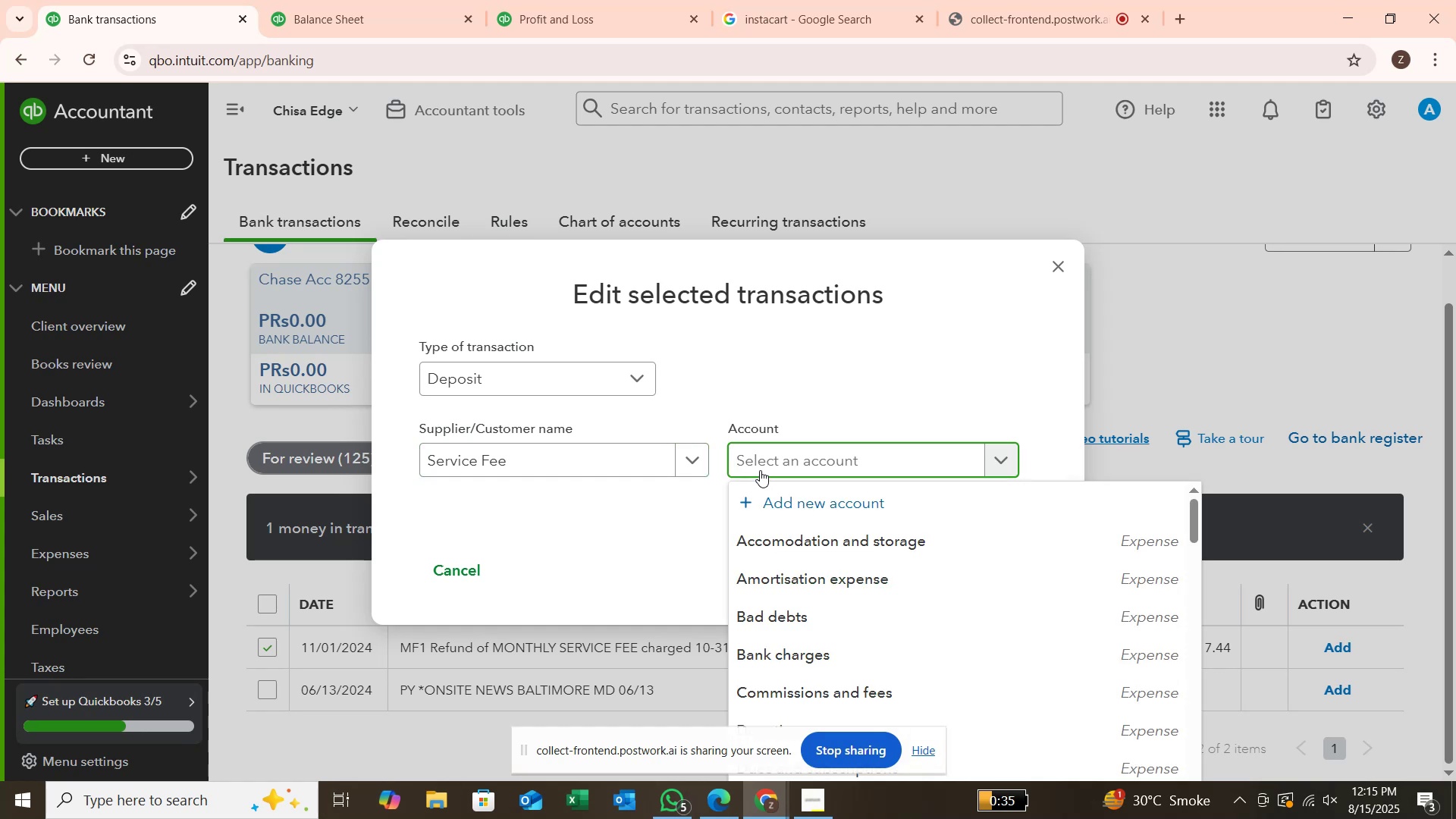 
type(SUBSC)
 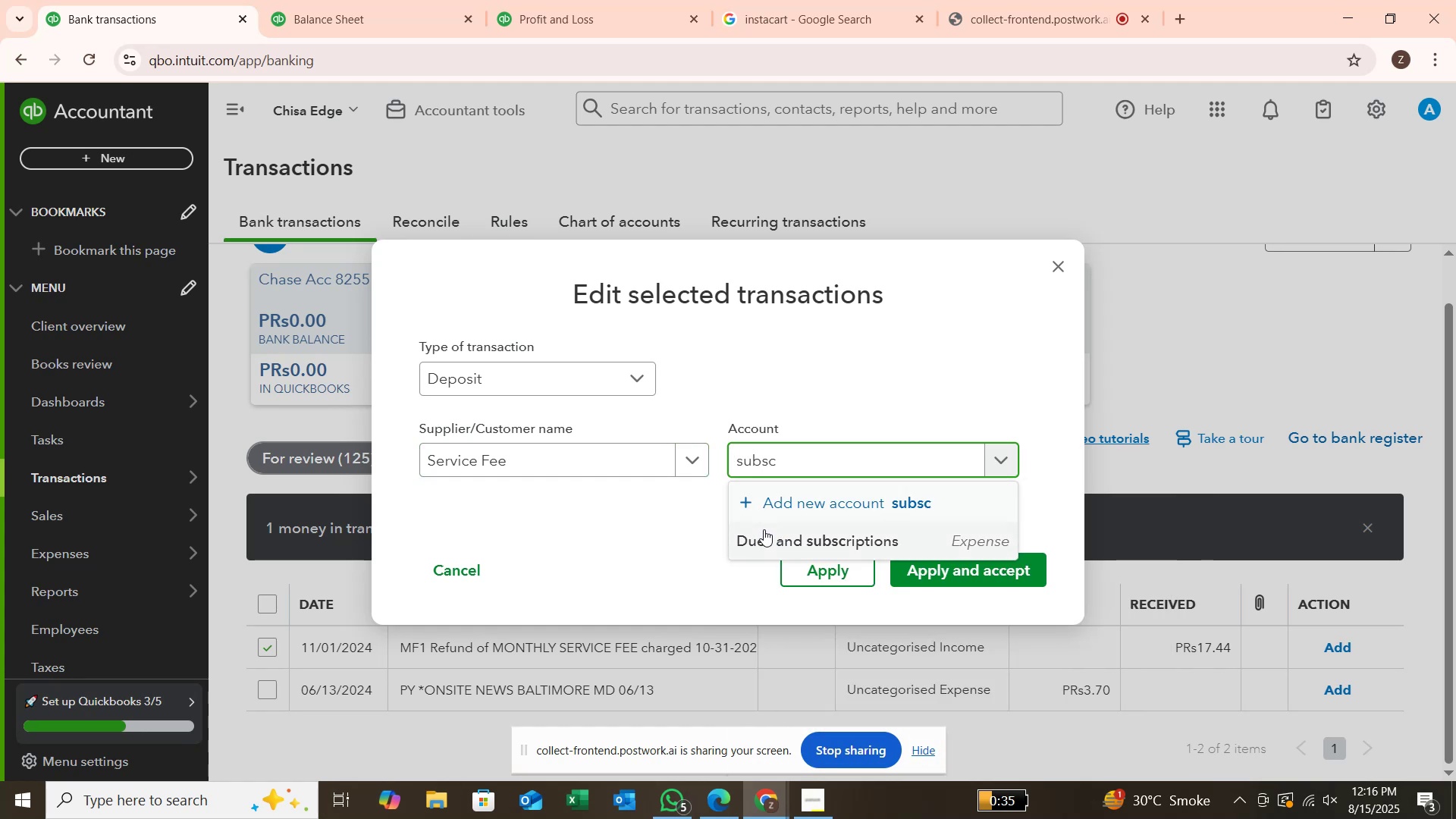 
left_click([764, 531])
 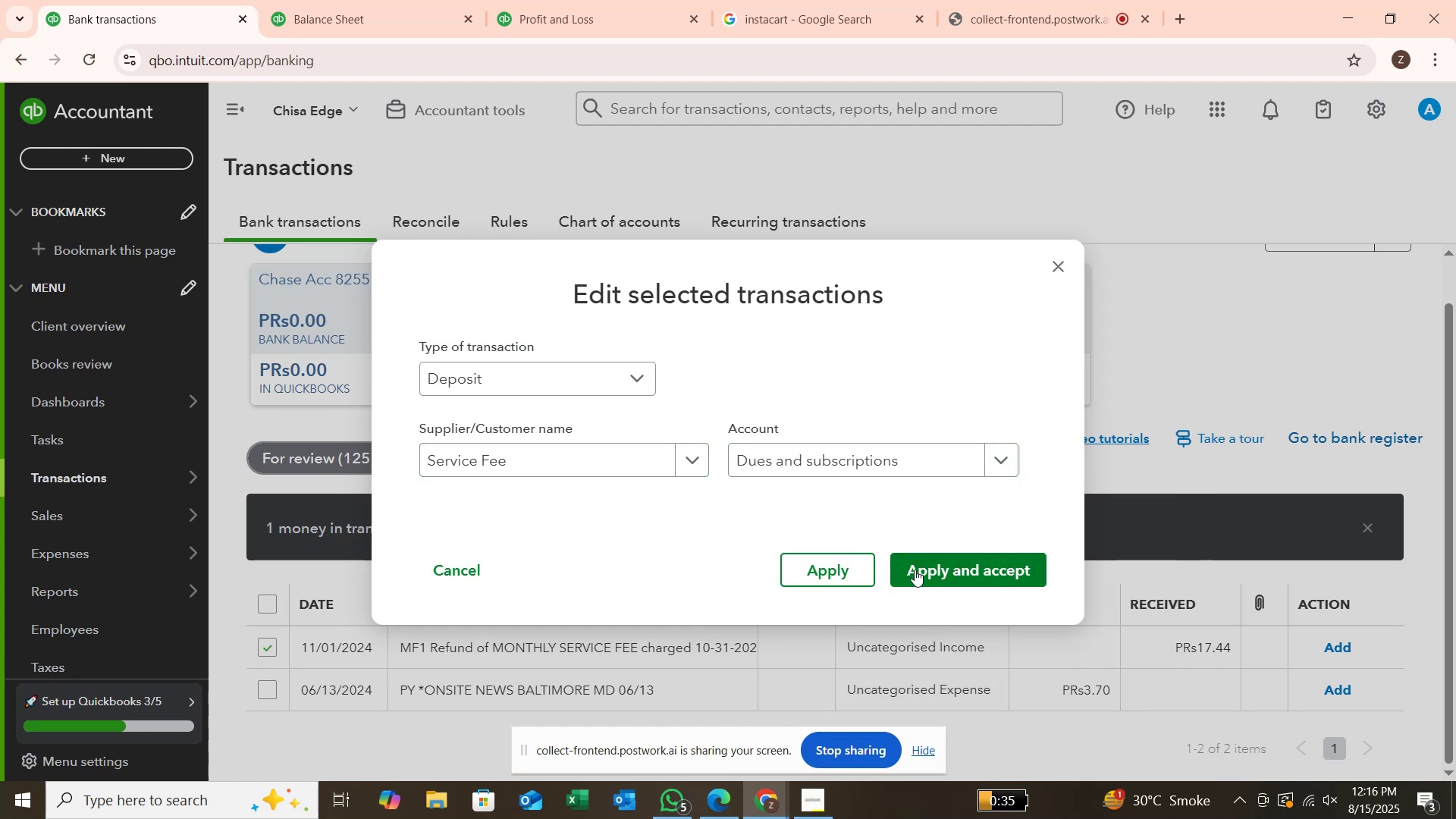 
left_click([915, 570])
 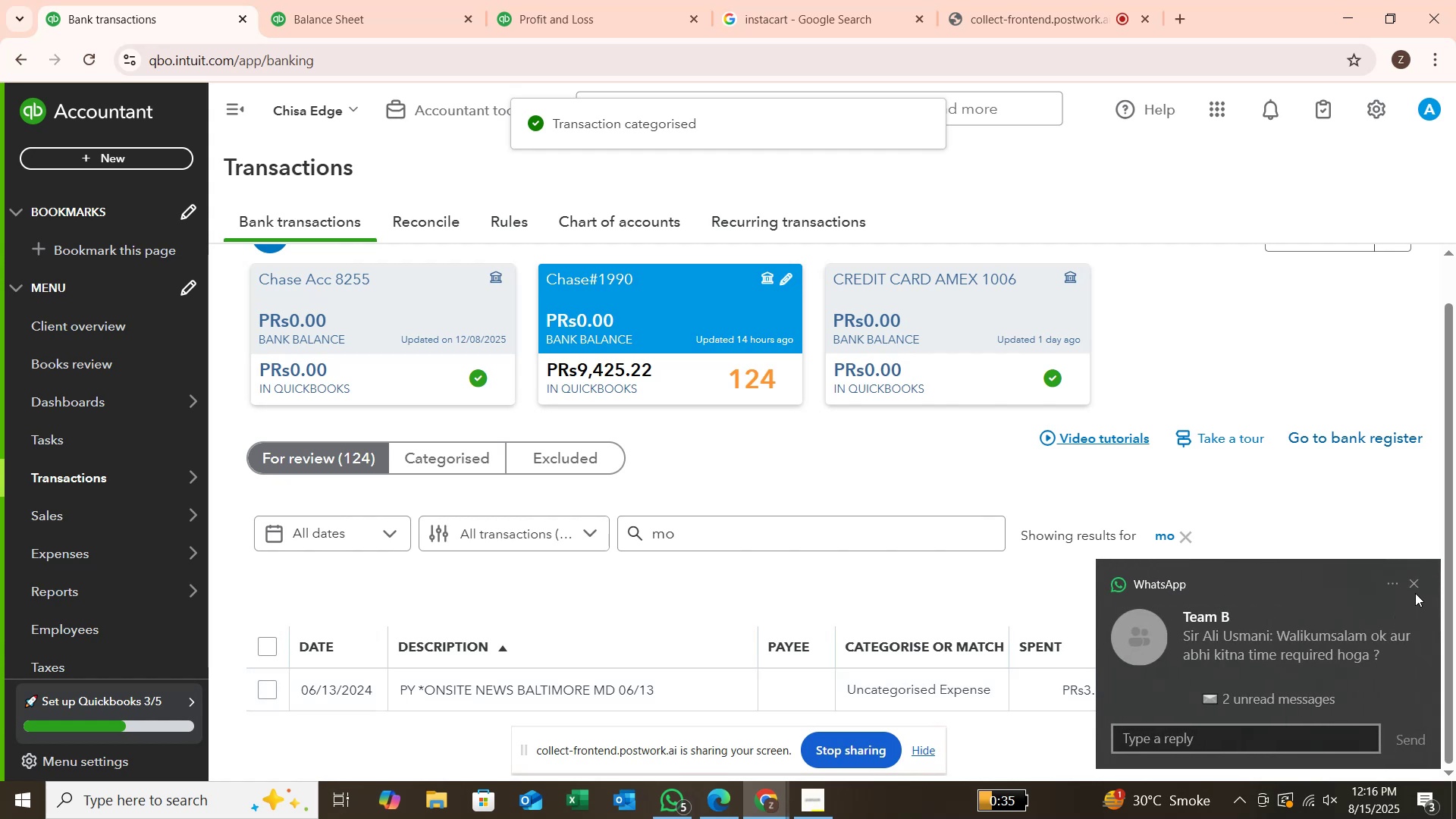 
wait(7.83)
 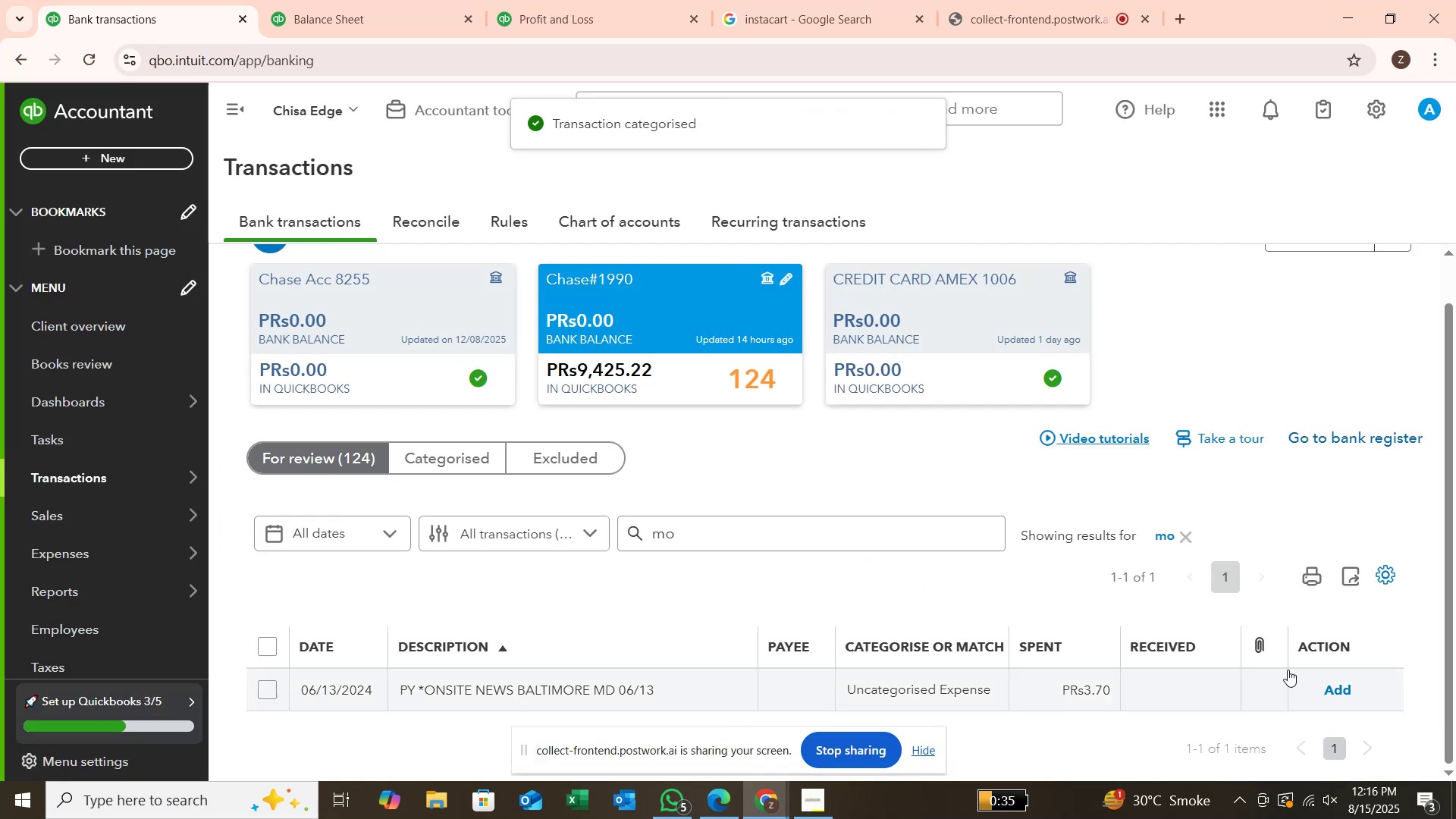 
left_click([1414, 576])
 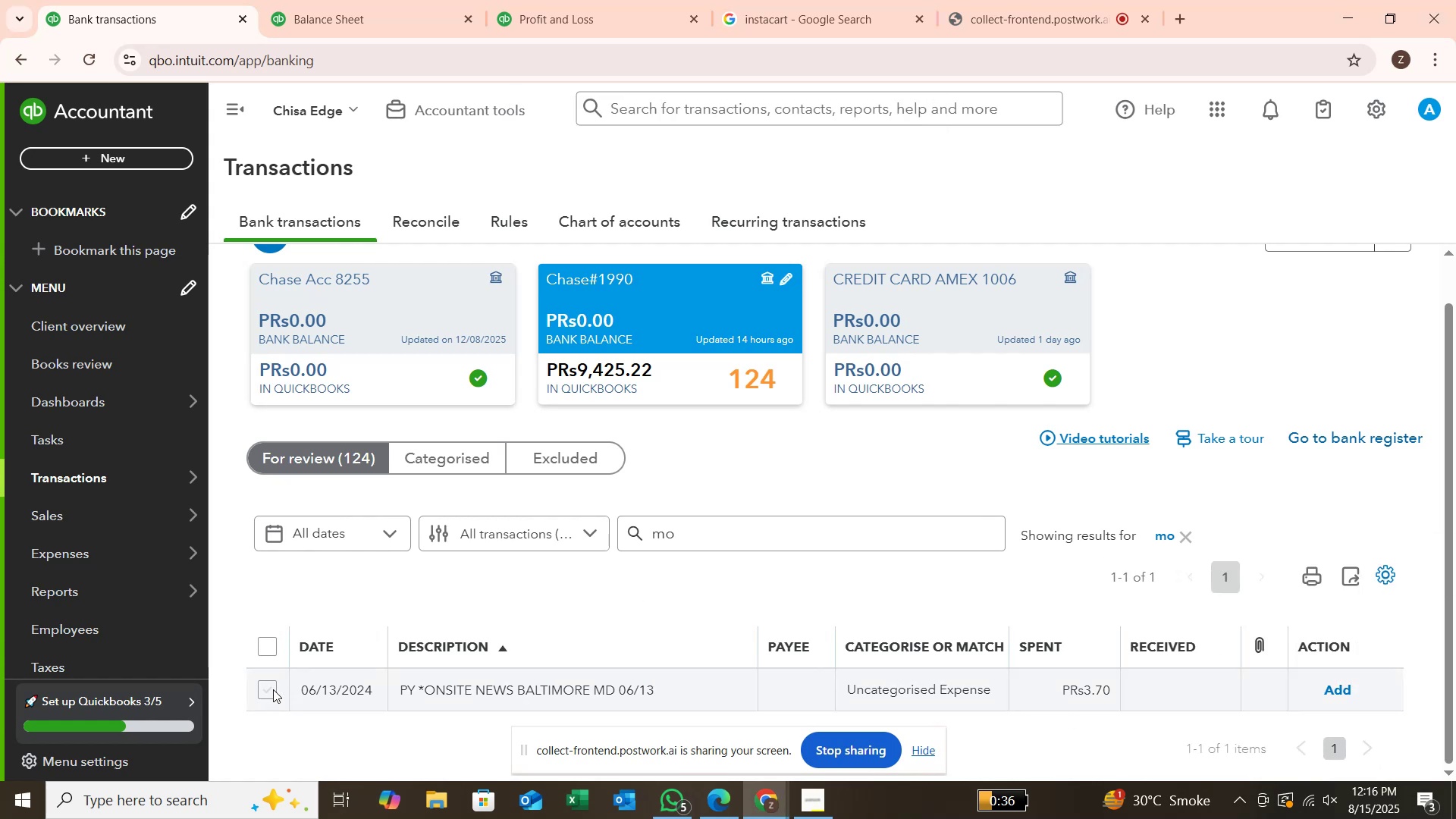 
left_click([273, 693])
 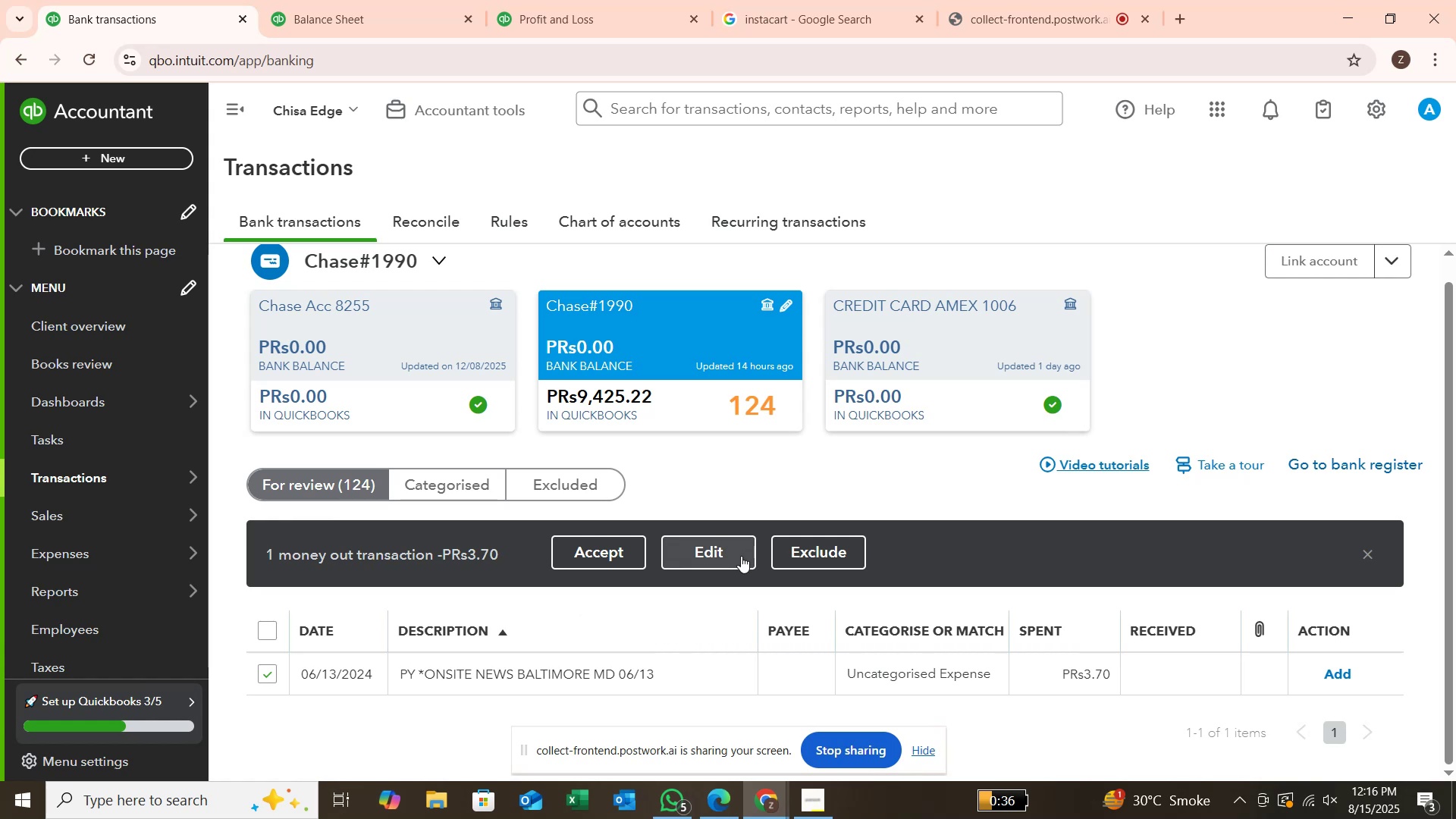 
left_click([741, 556])
 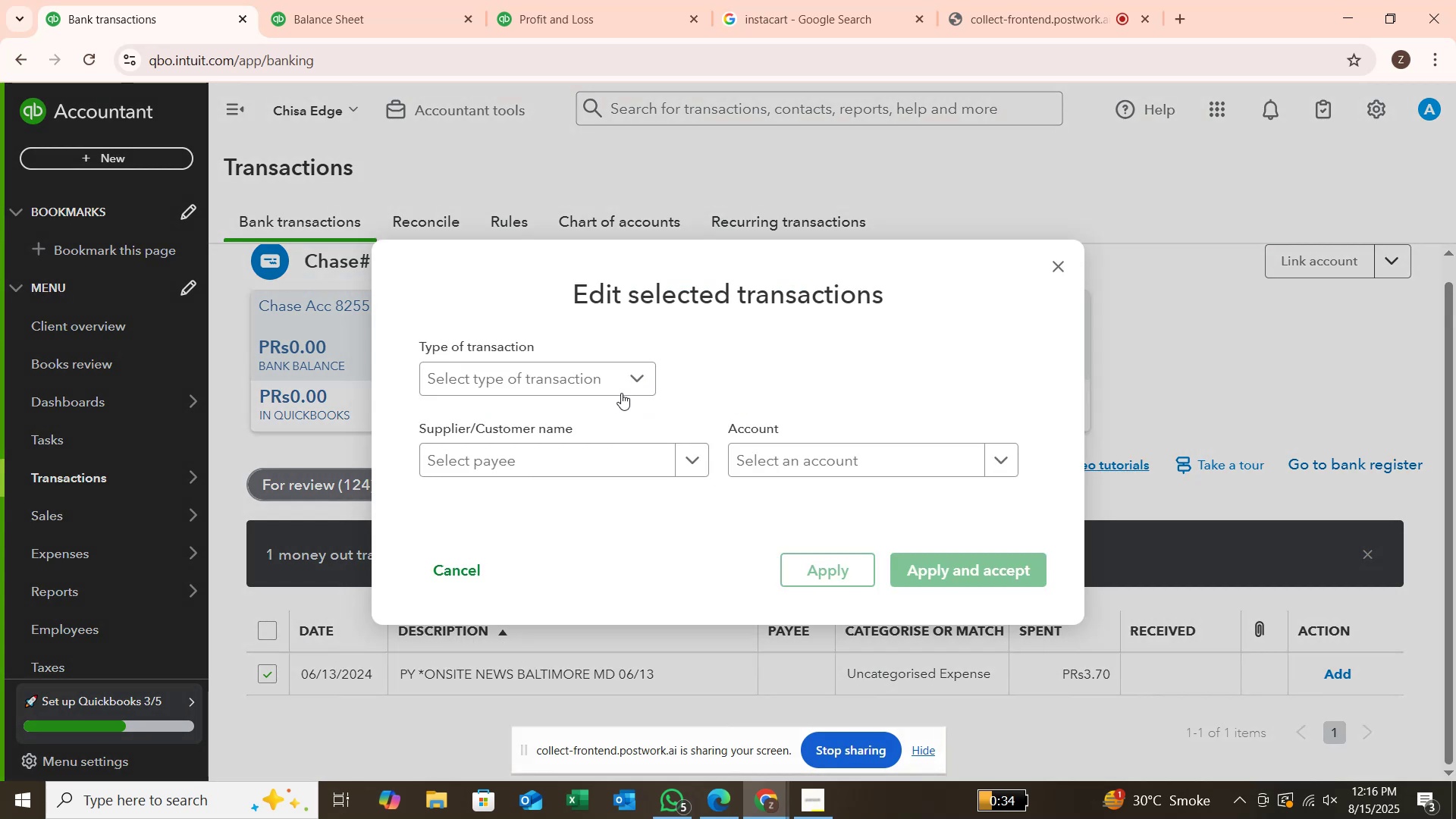 
left_click([632, 382])
 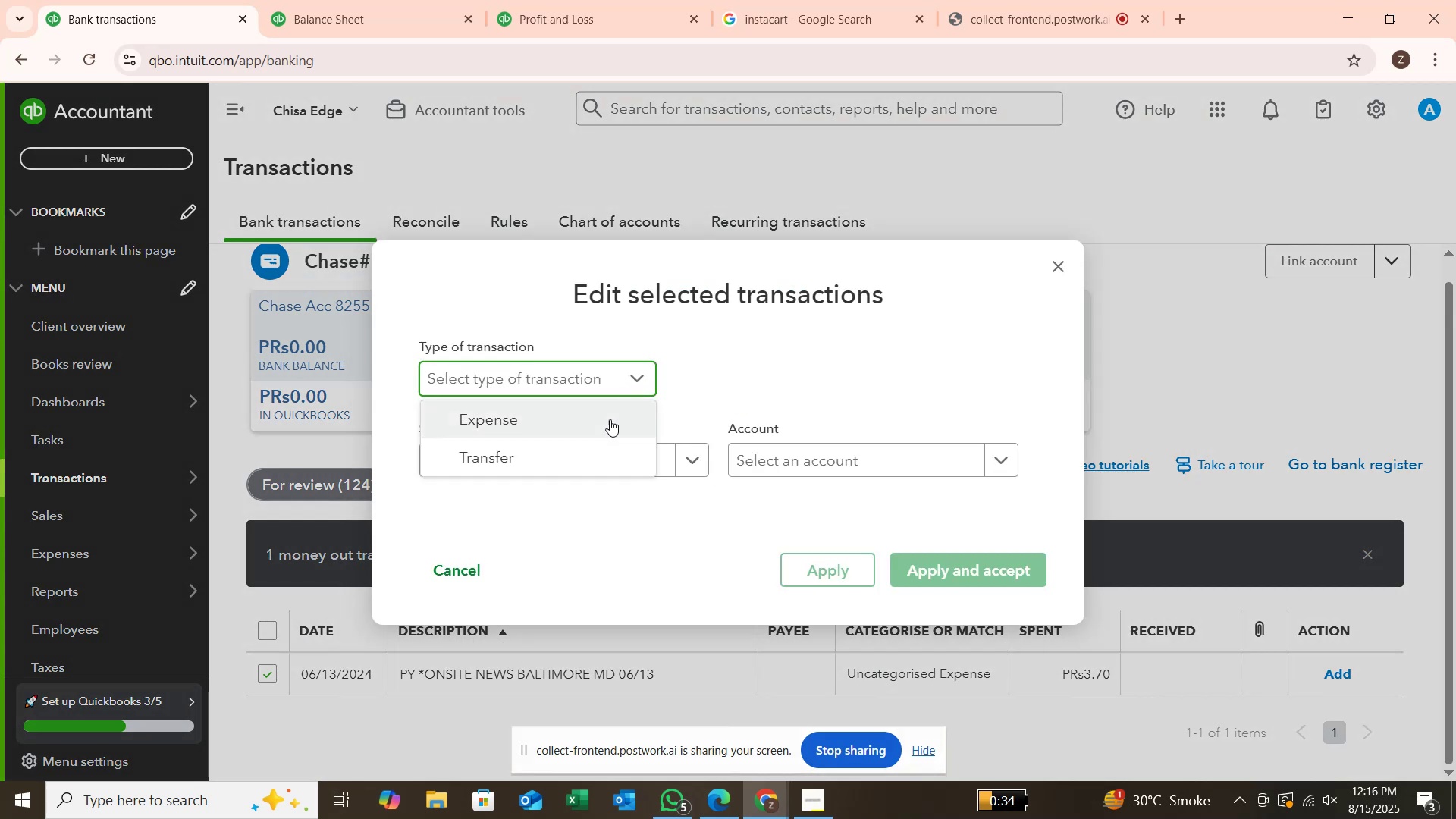 
left_click([609, 420])
 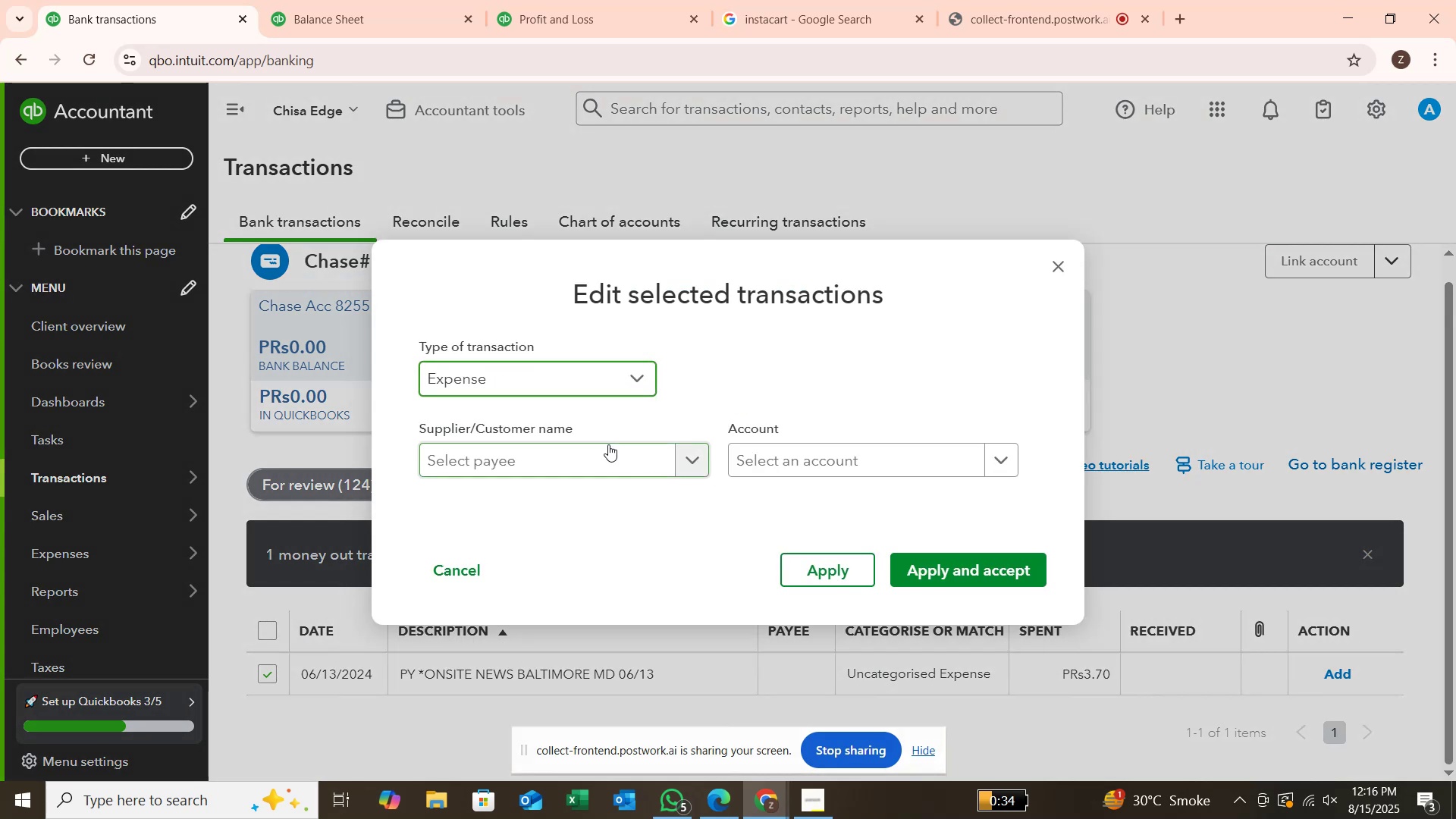 
left_click([608, 445])
 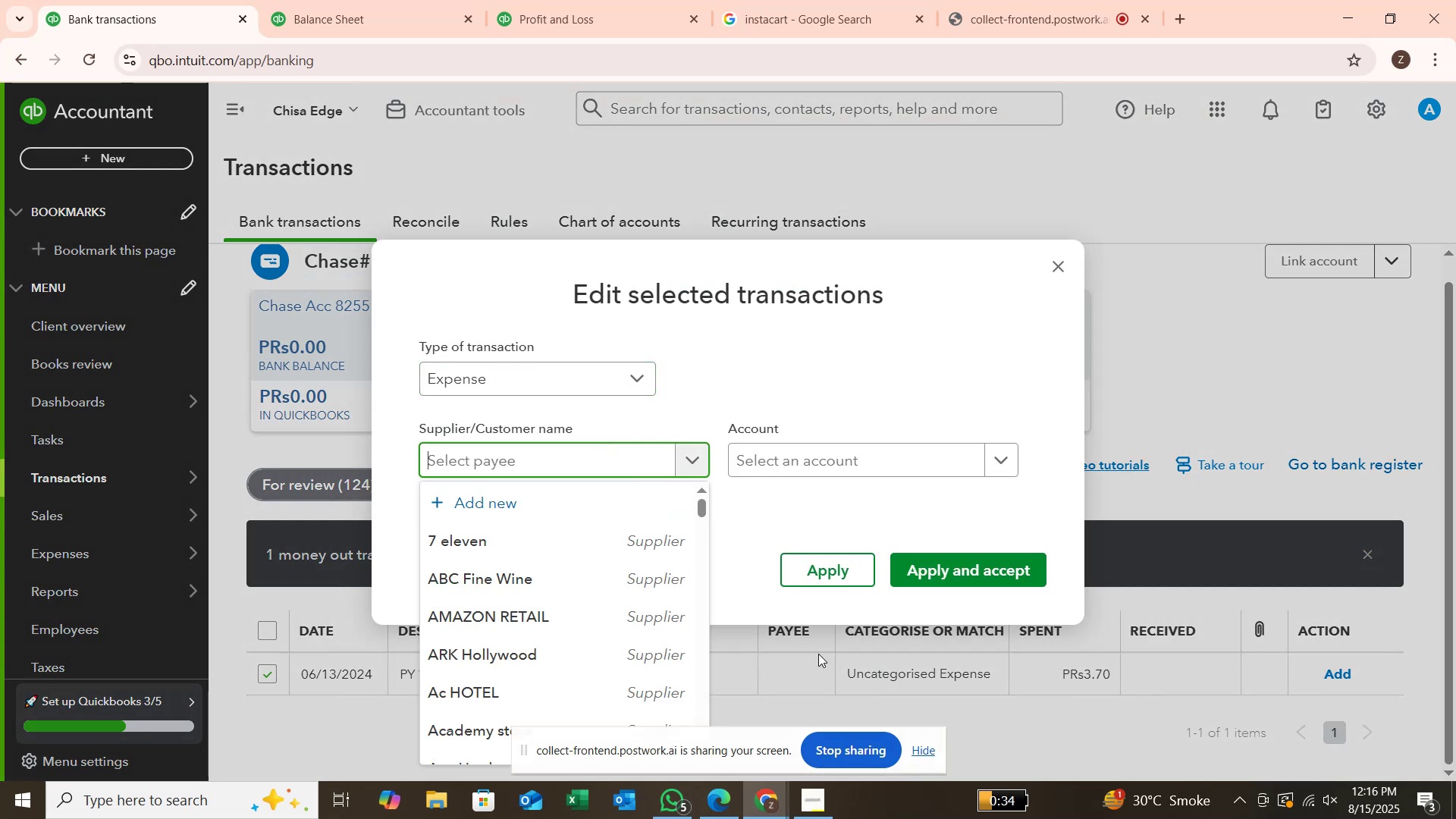 
wait(5.86)
 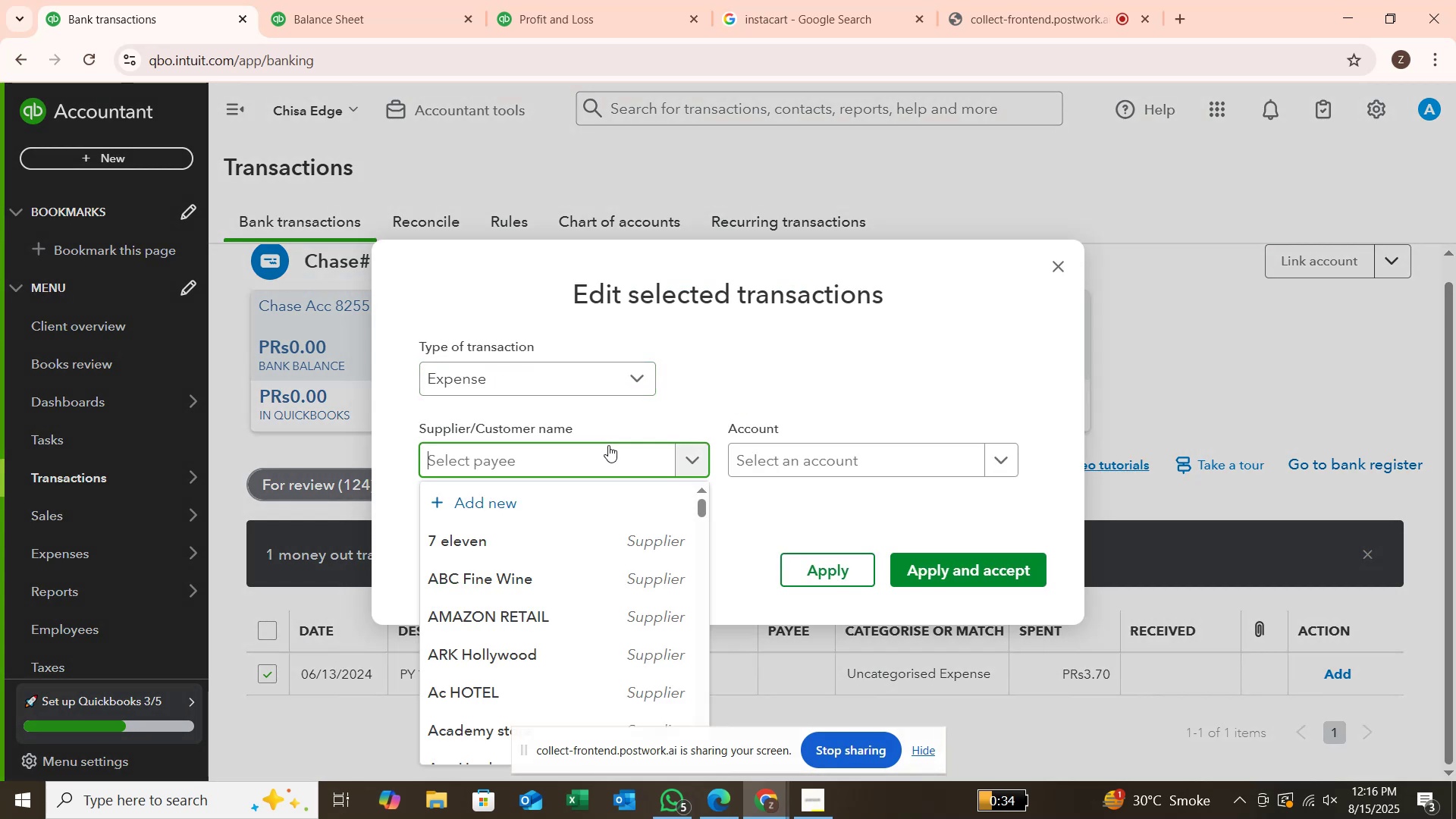 
left_click([701, 460])
 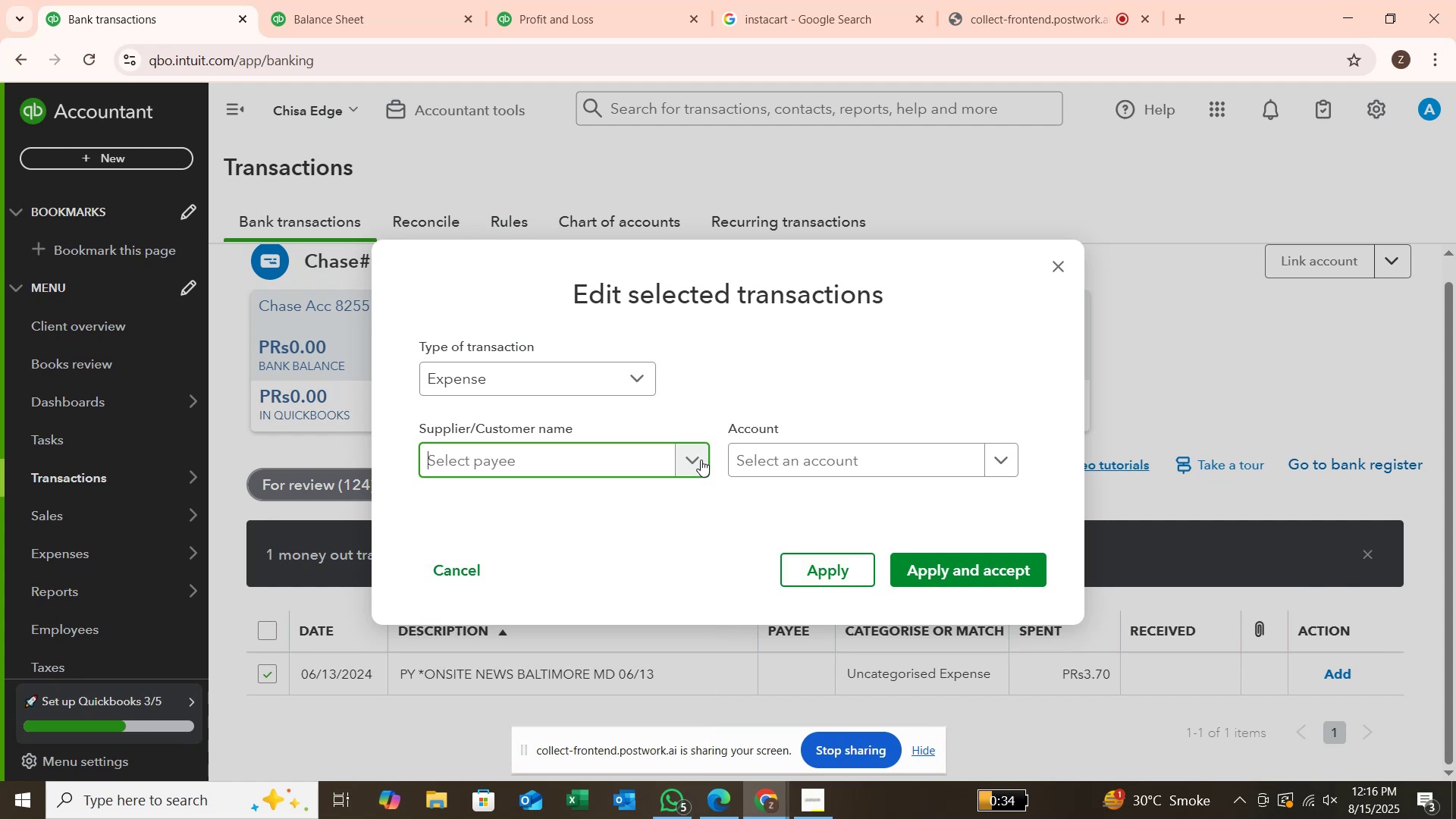 
left_click([701, 460])
 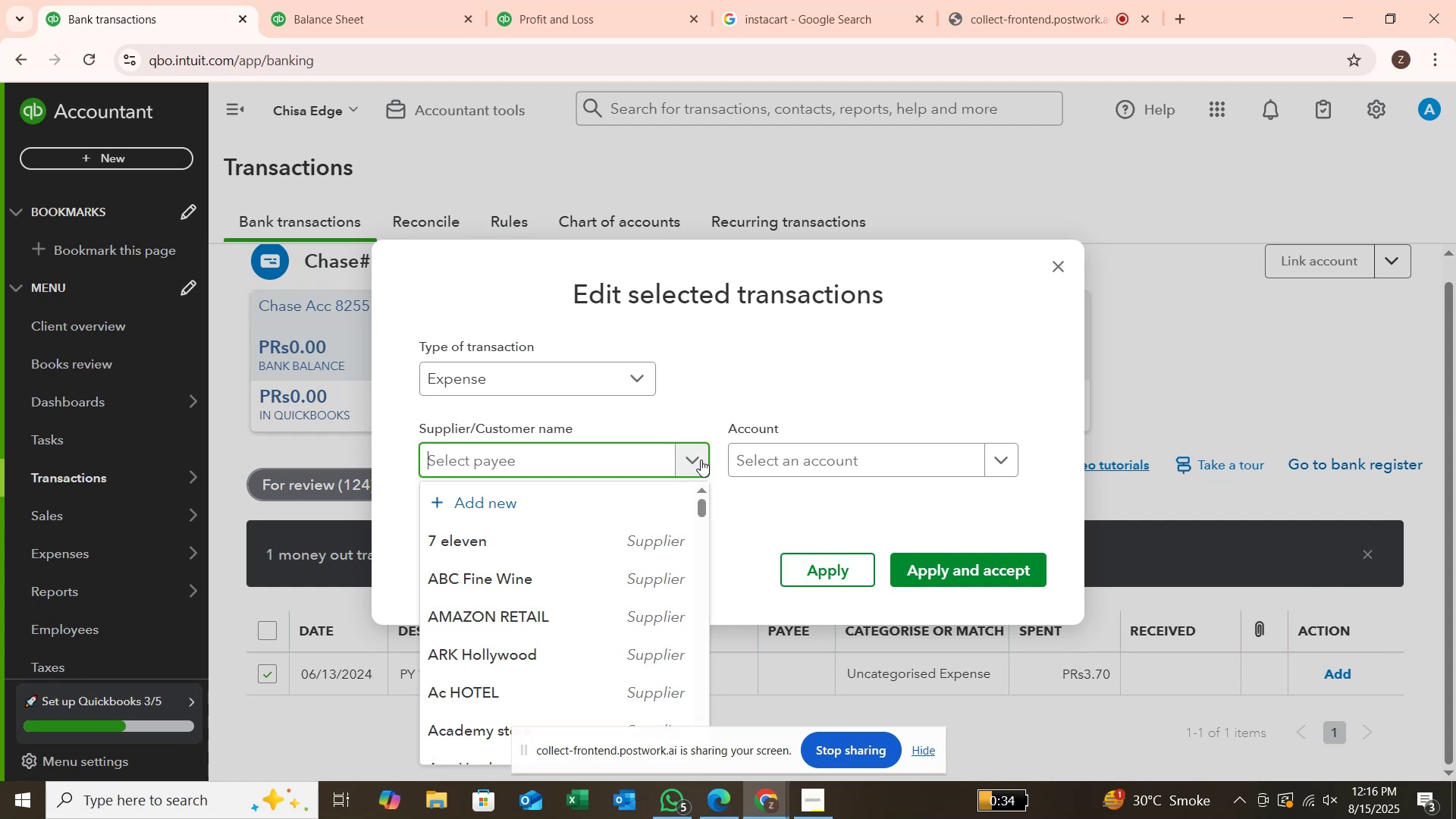 
type(PY ONSITE)
 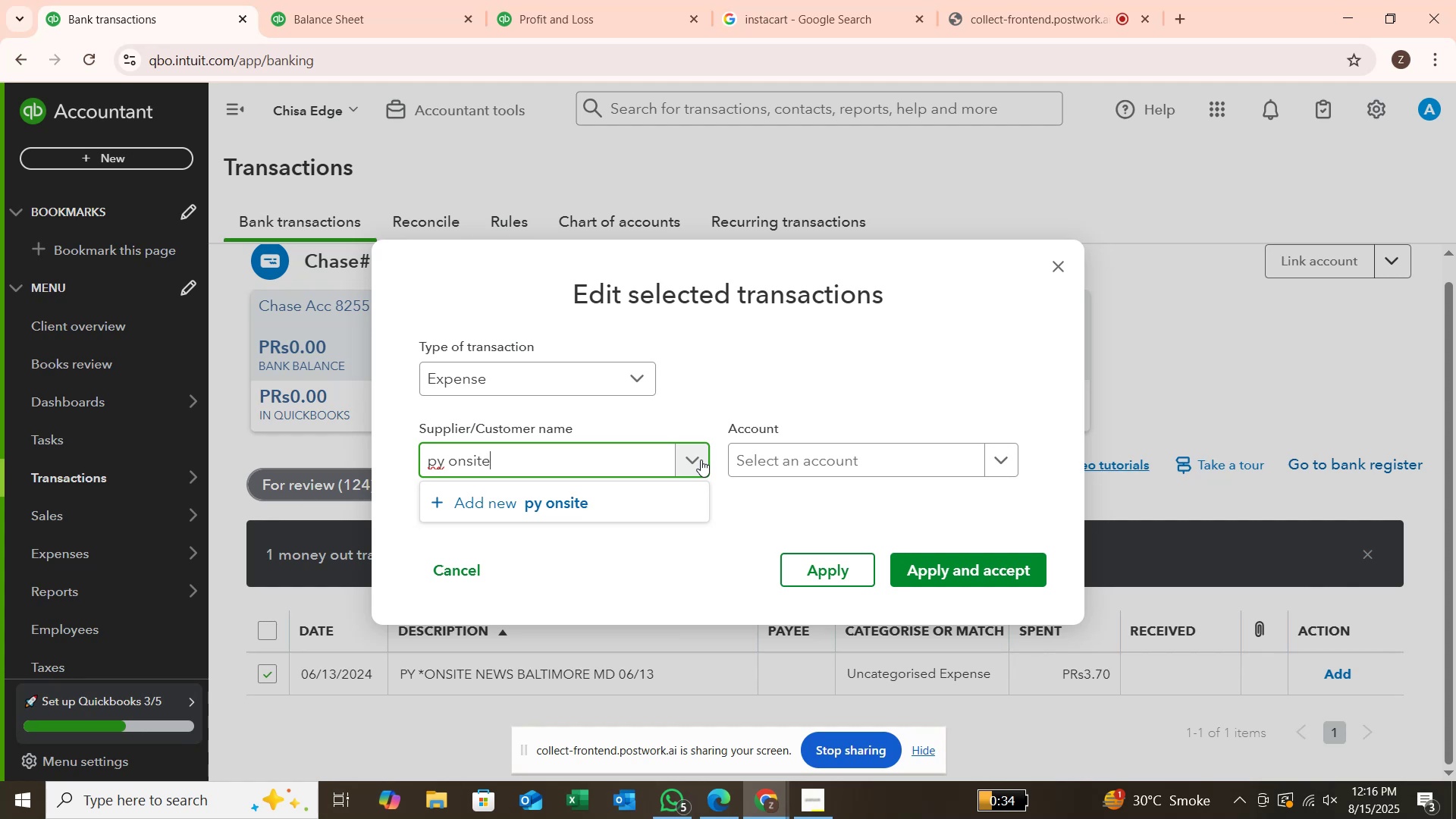 
key(Enter)
 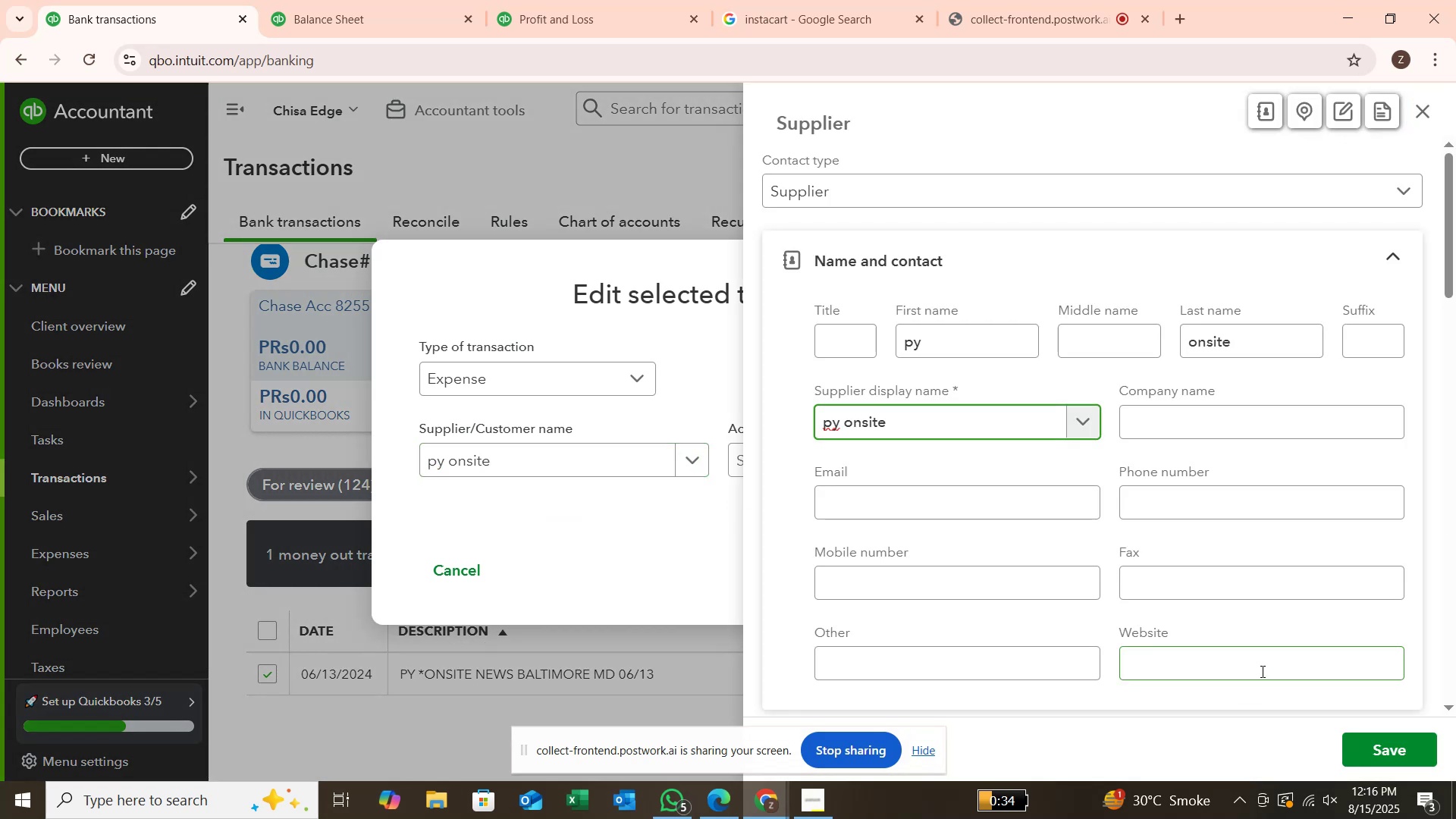 
left_click([1382, 739])
 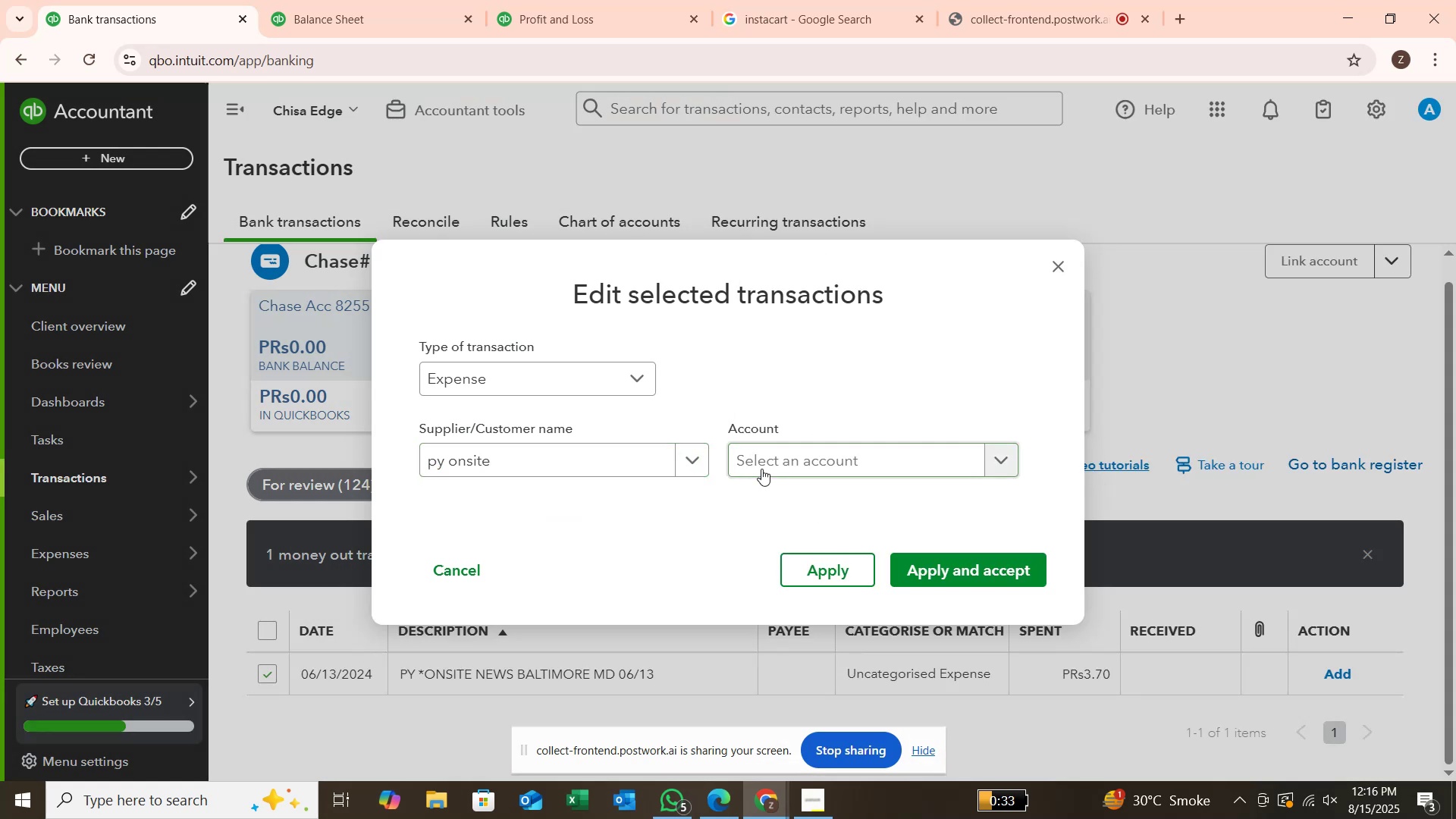 
left_click([768, 467])
 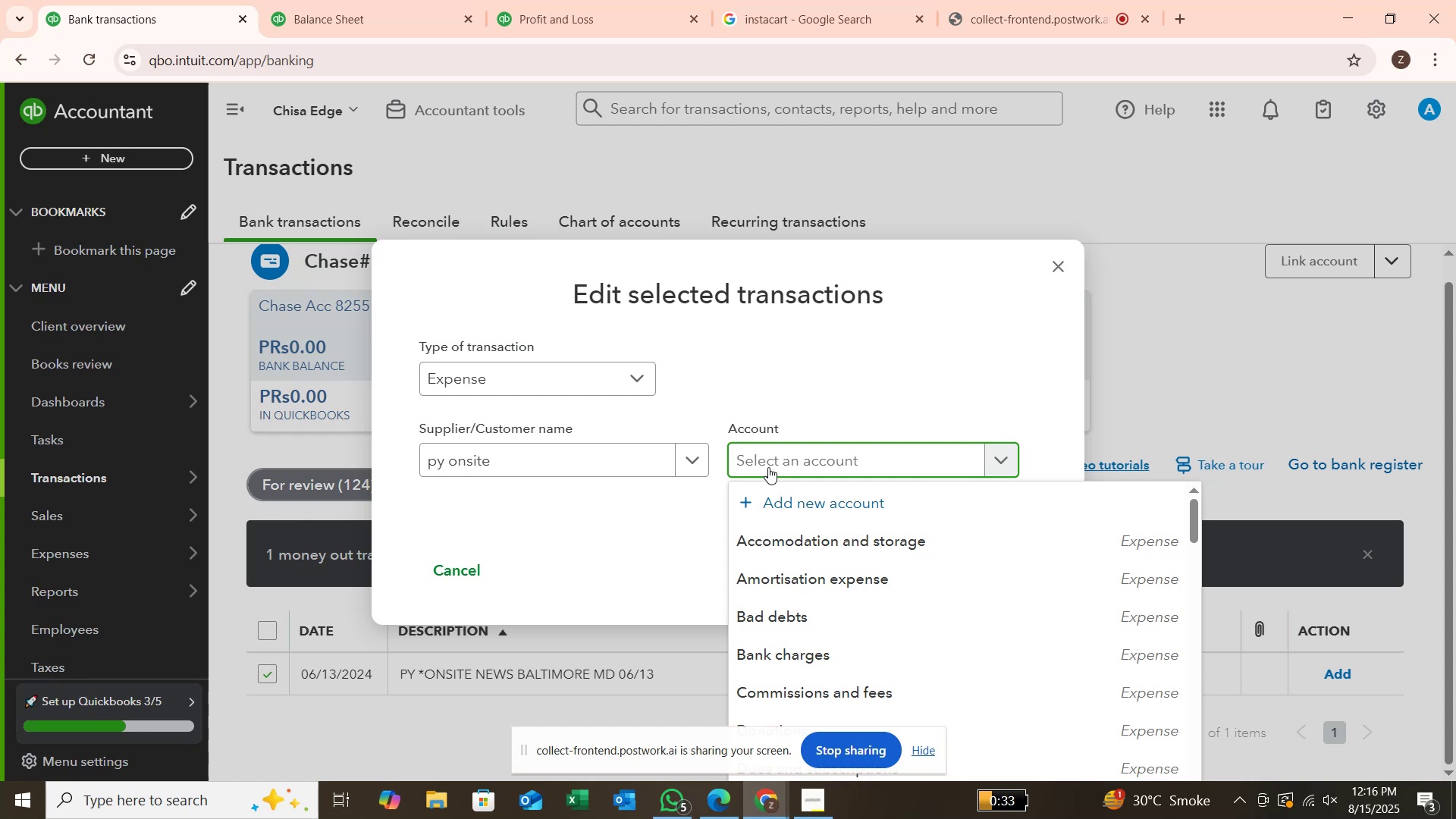 
wait(5.89)
 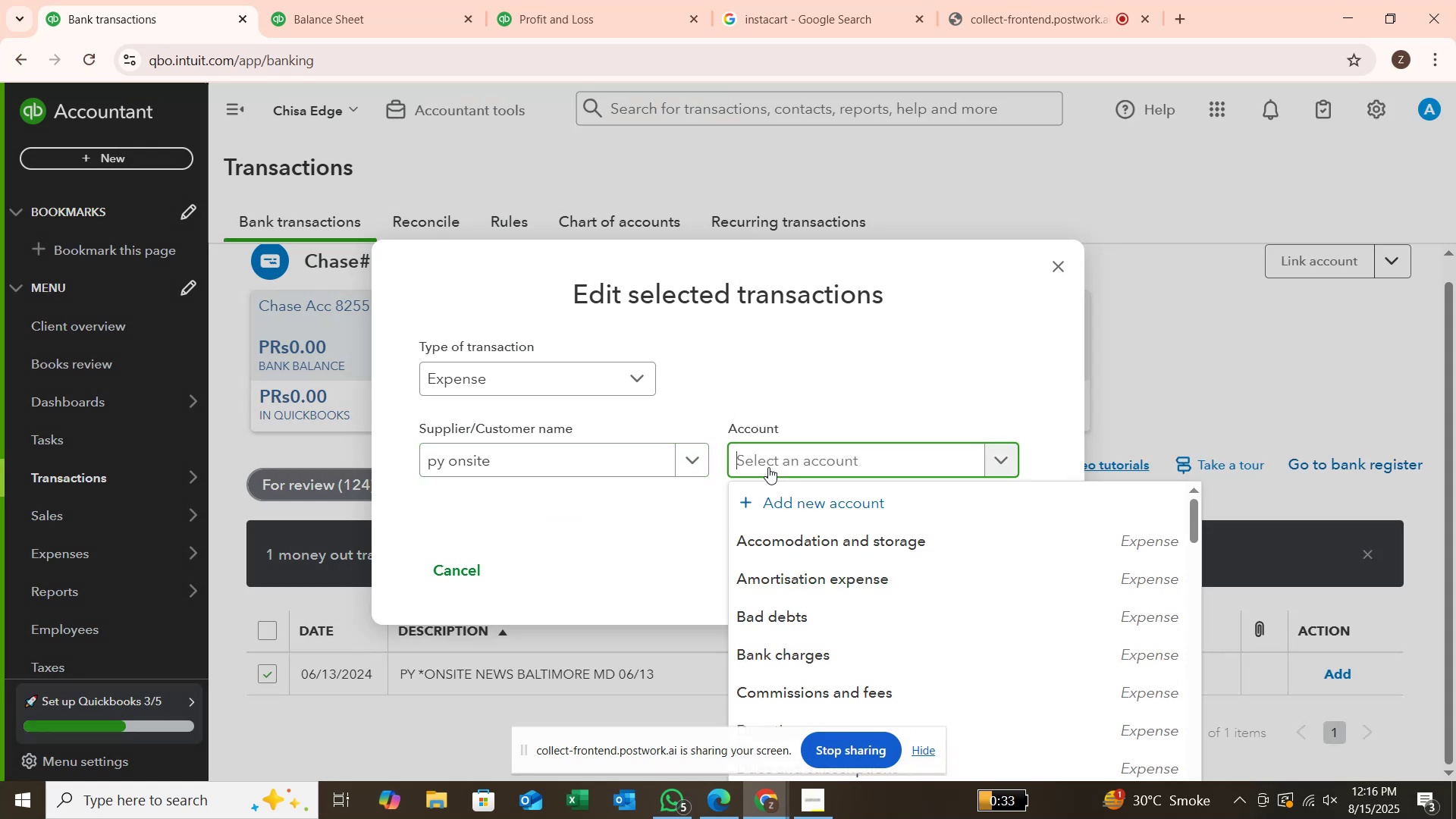 
scroll: coordinate [896, 607], scroll_direction: down, amount: 6.0
 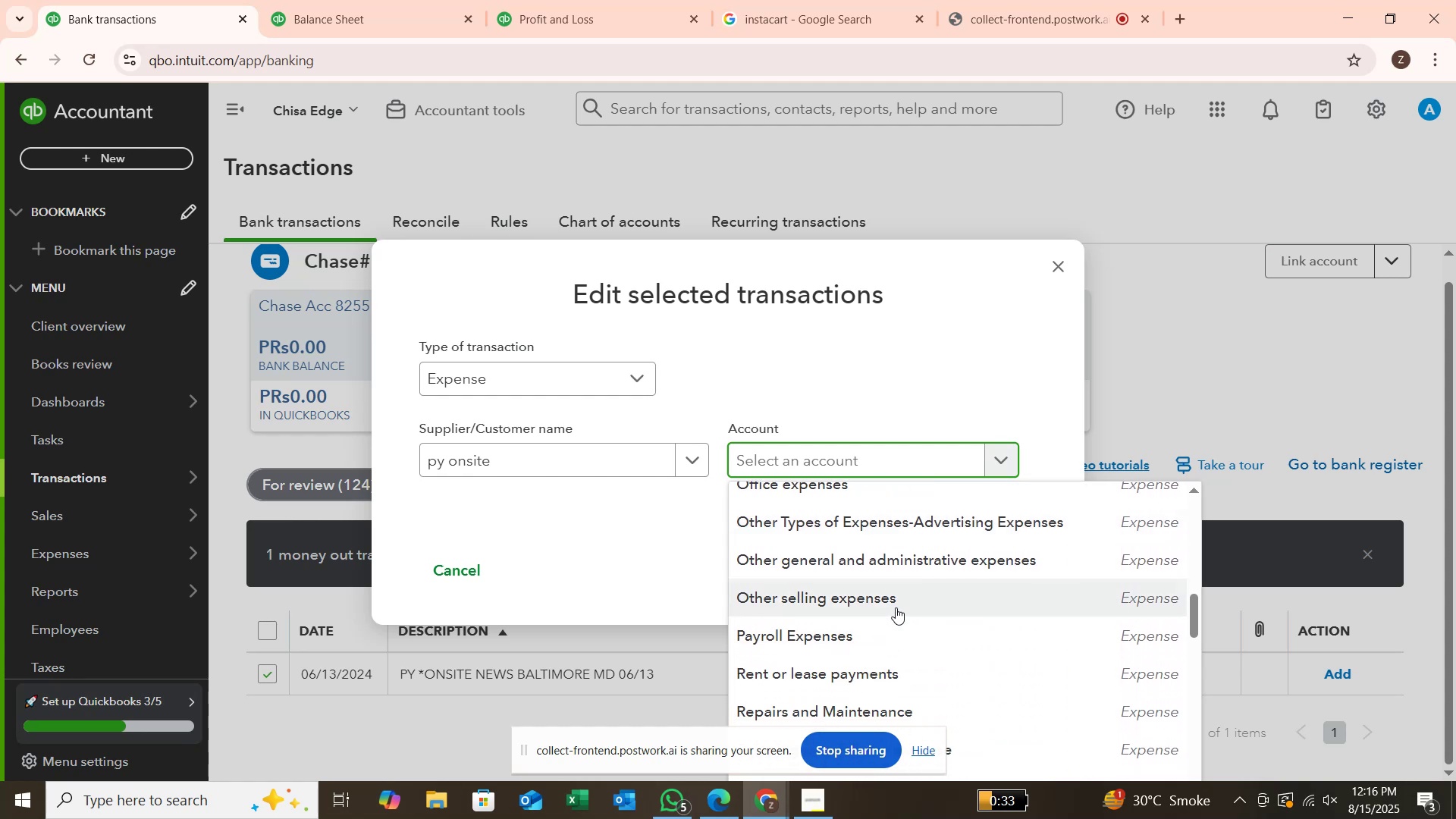 
type(SU)
 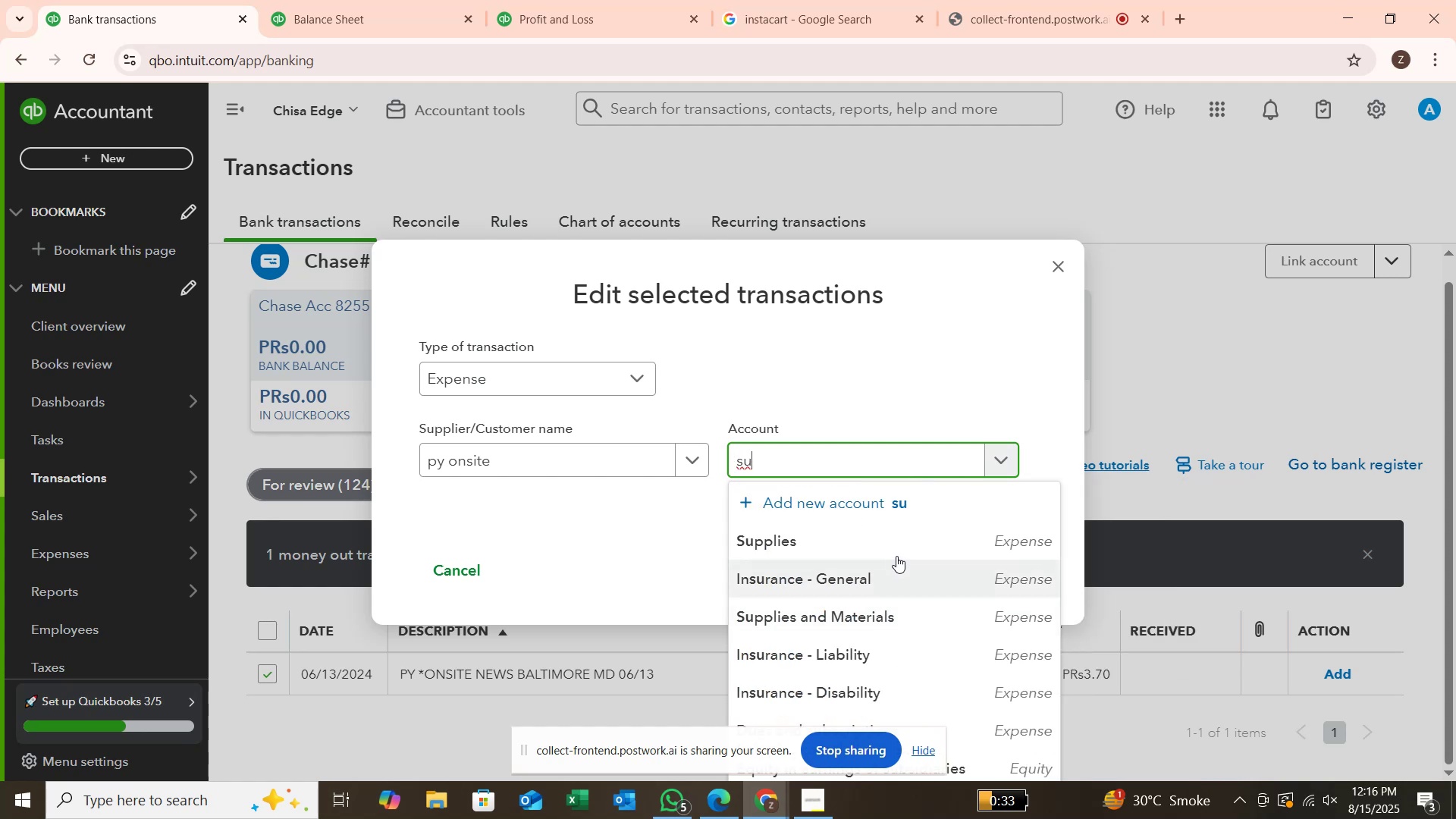 
left_click([896, 549])
 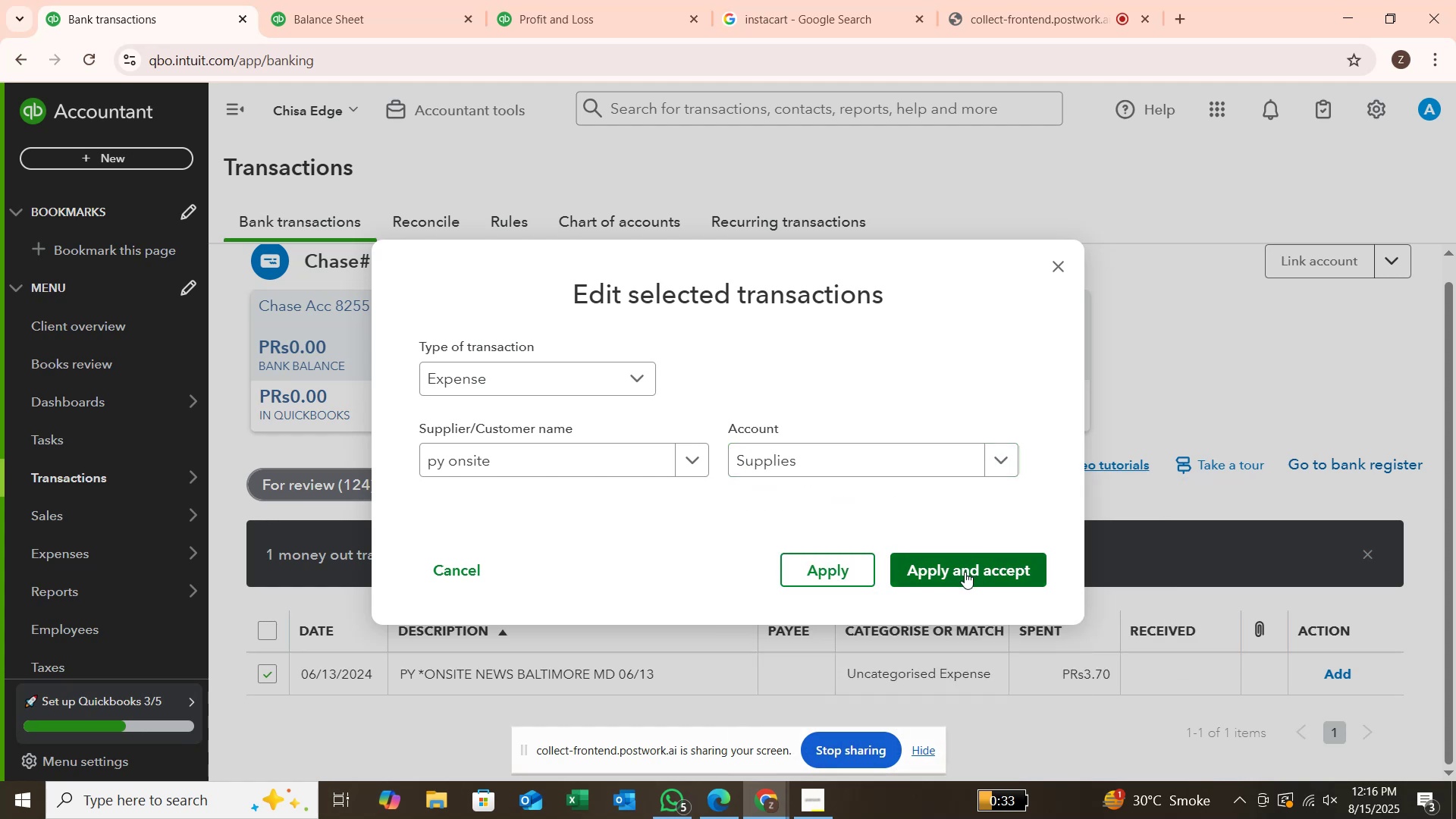 
left_click([965, 572])
 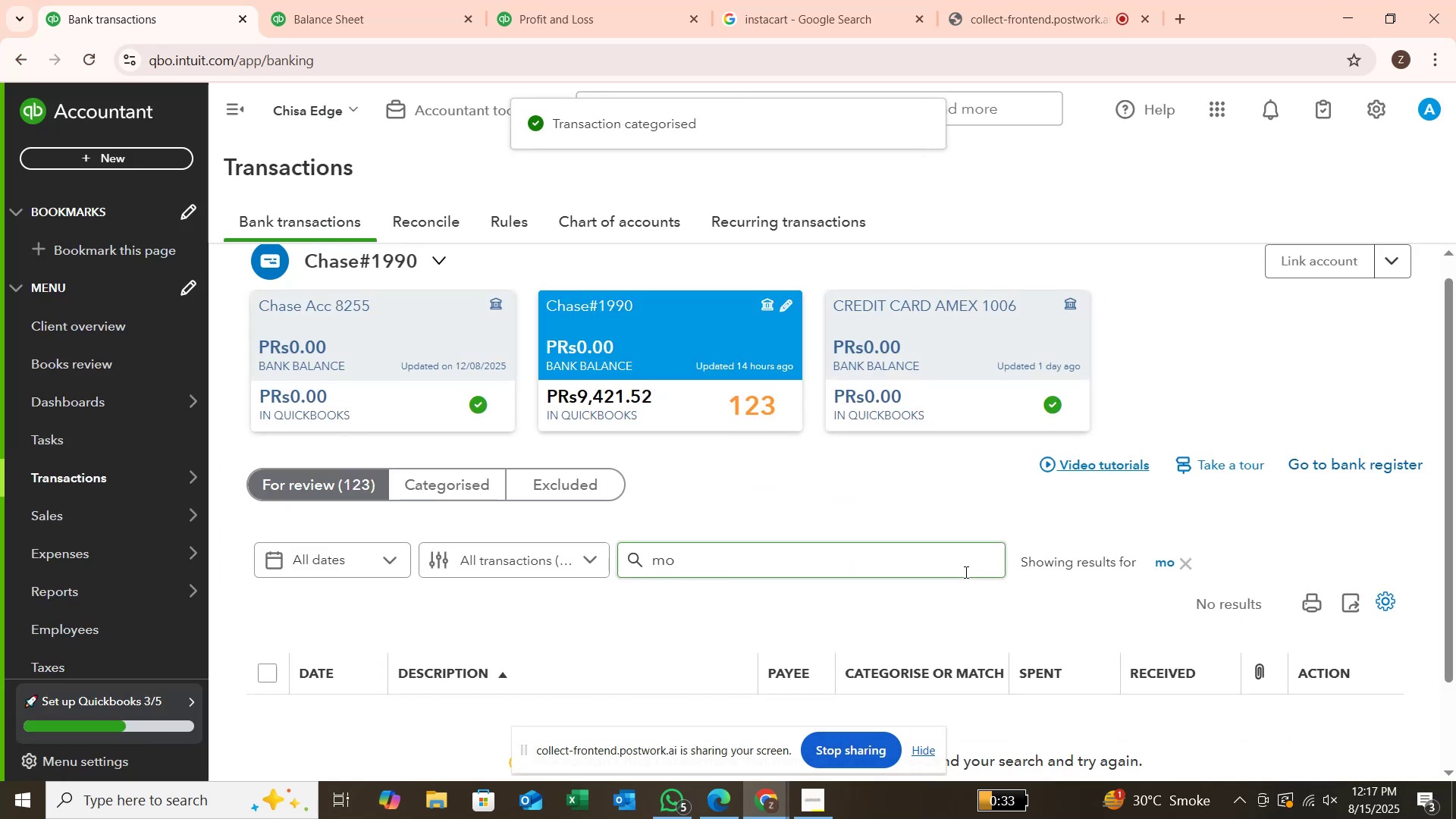 
wait(8.27)
 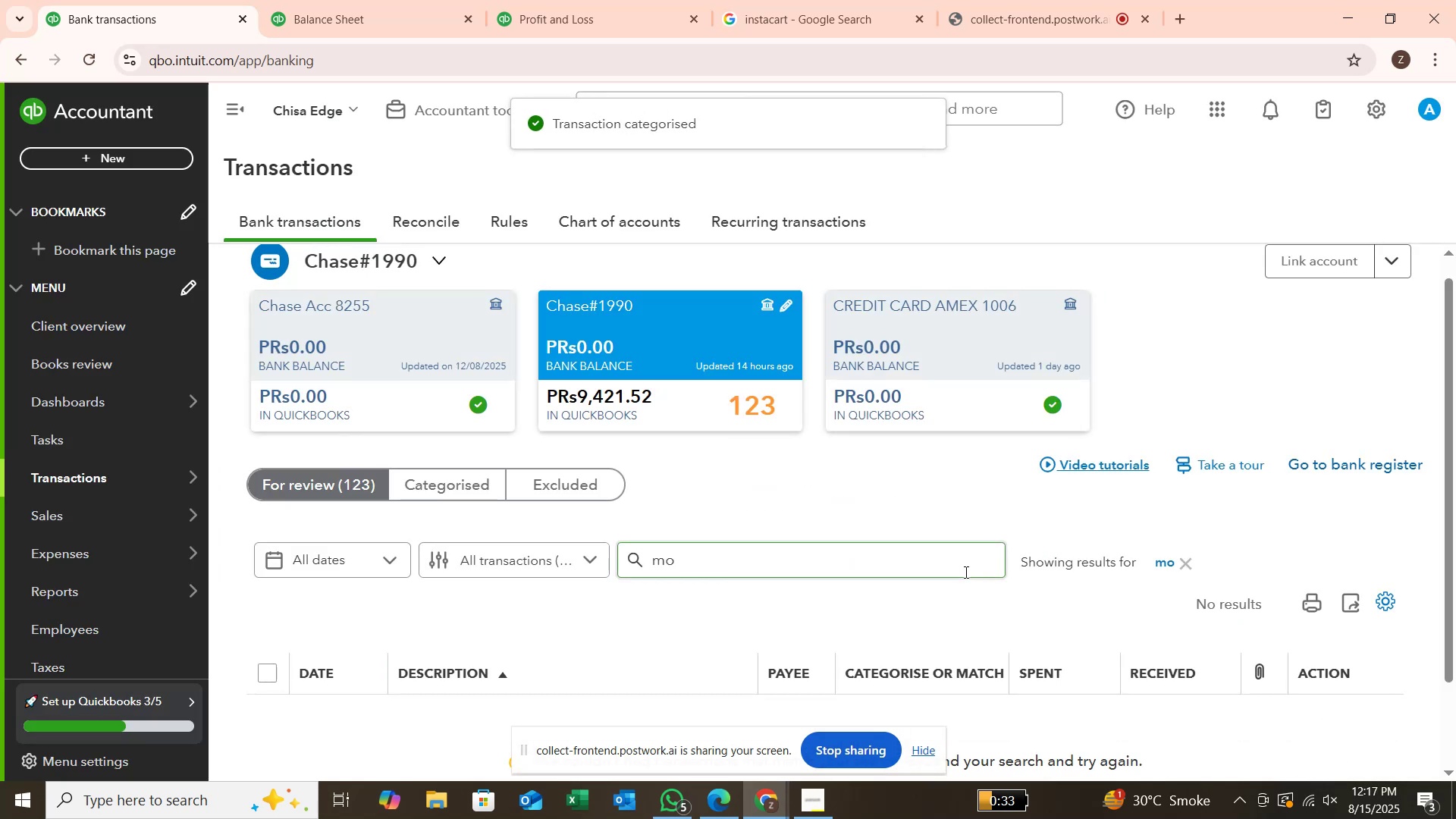 
left_click([1181, 560])
 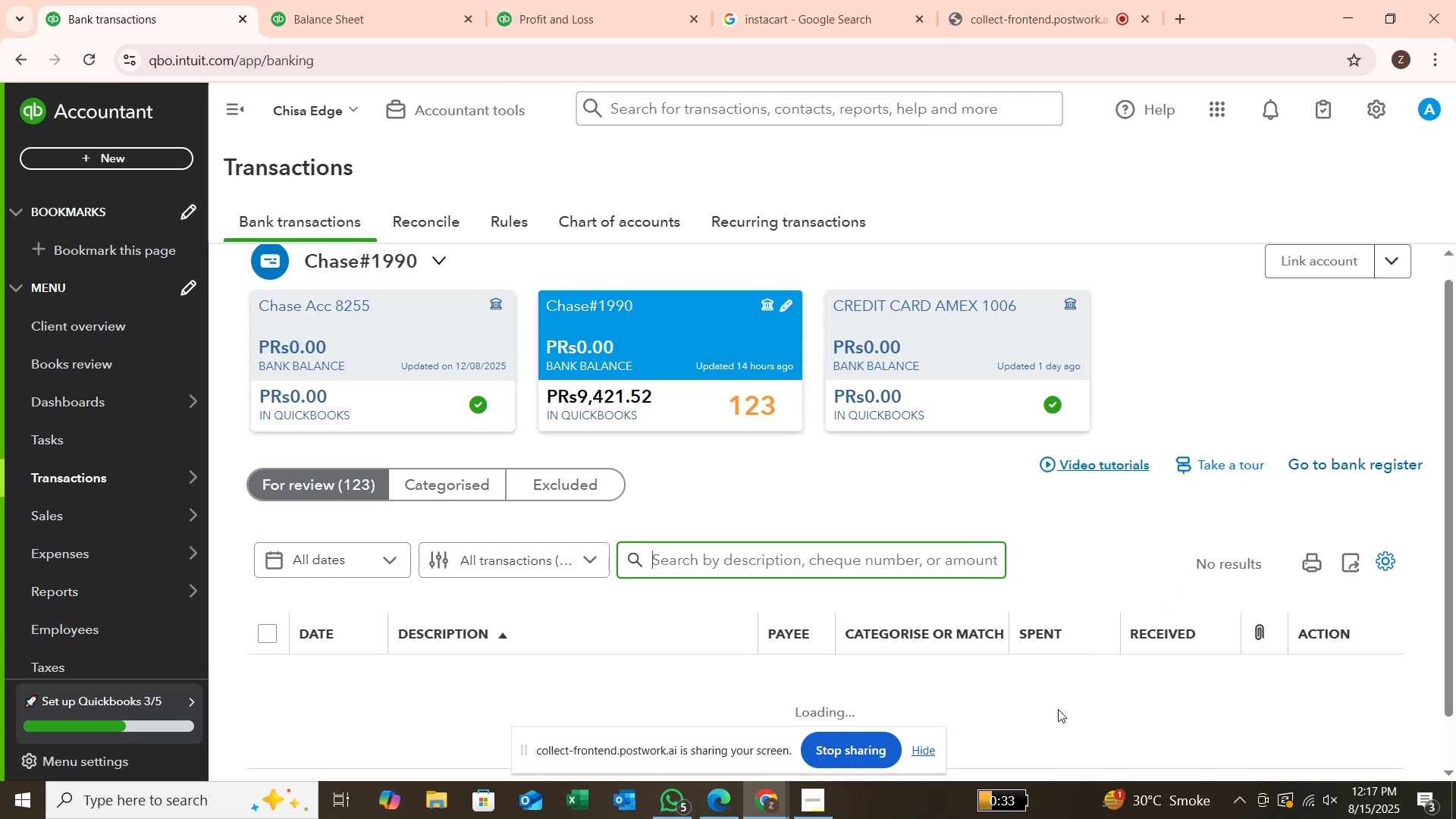 
scroll: coordinate [1039, 576], scroll_direction: down, amount: 44.0
 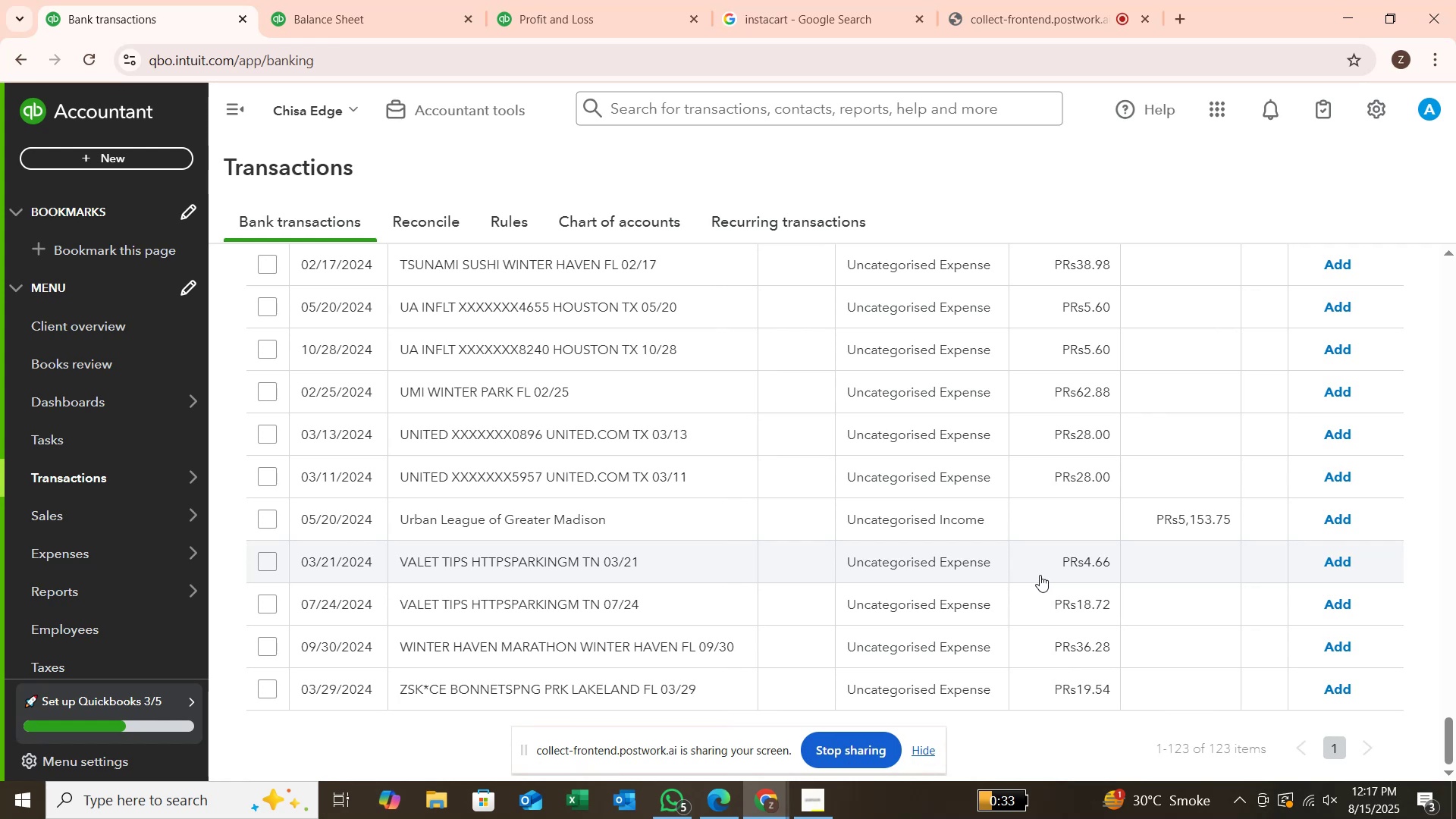 
scroll: coordinate [1040, 575], scroll_direction: up, amount: 1.0
 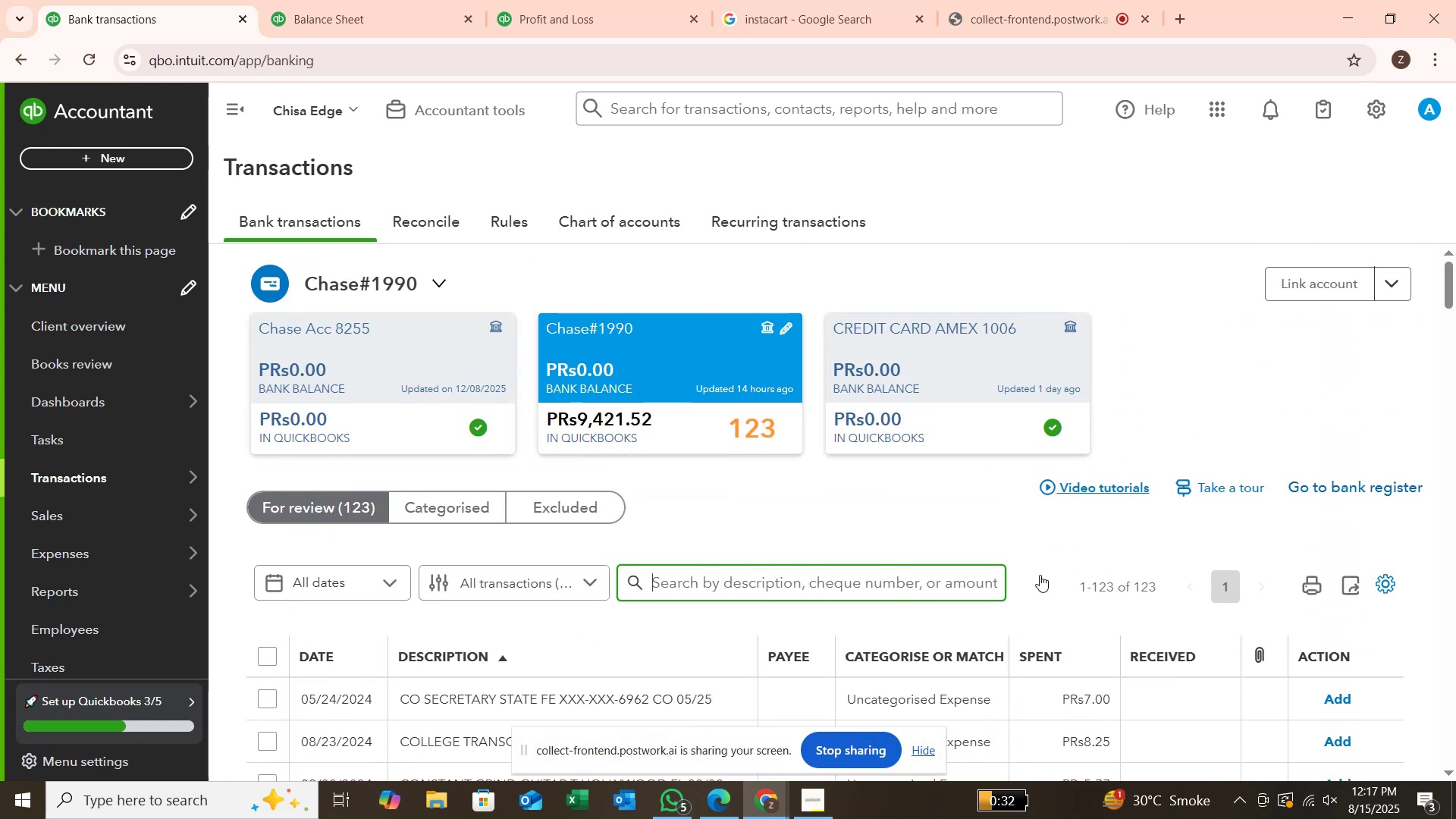 
scroll: coordinate [1040, 575], scroll_direction: down, amount: 2.0
 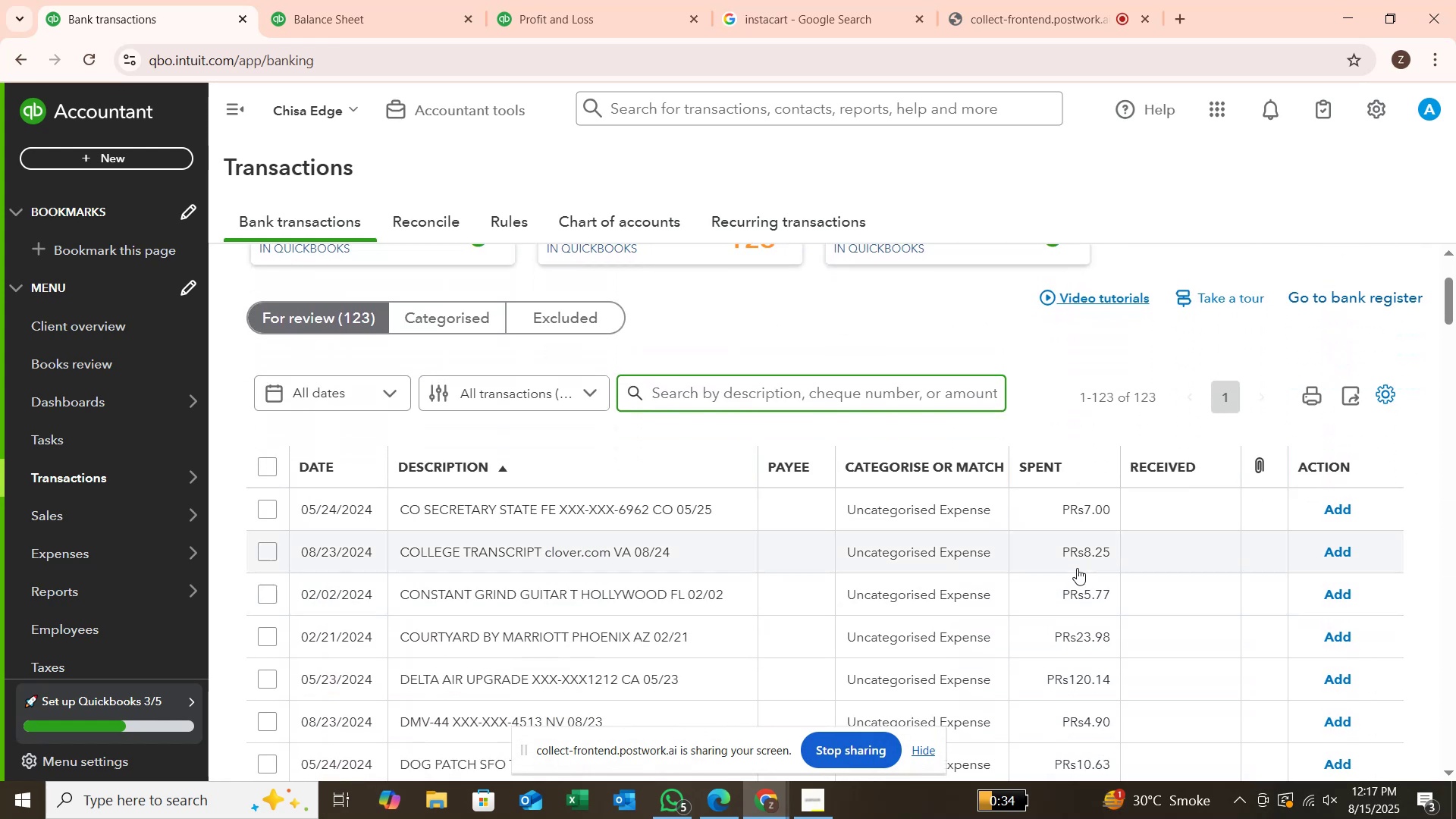 
left_click([969, 397])
 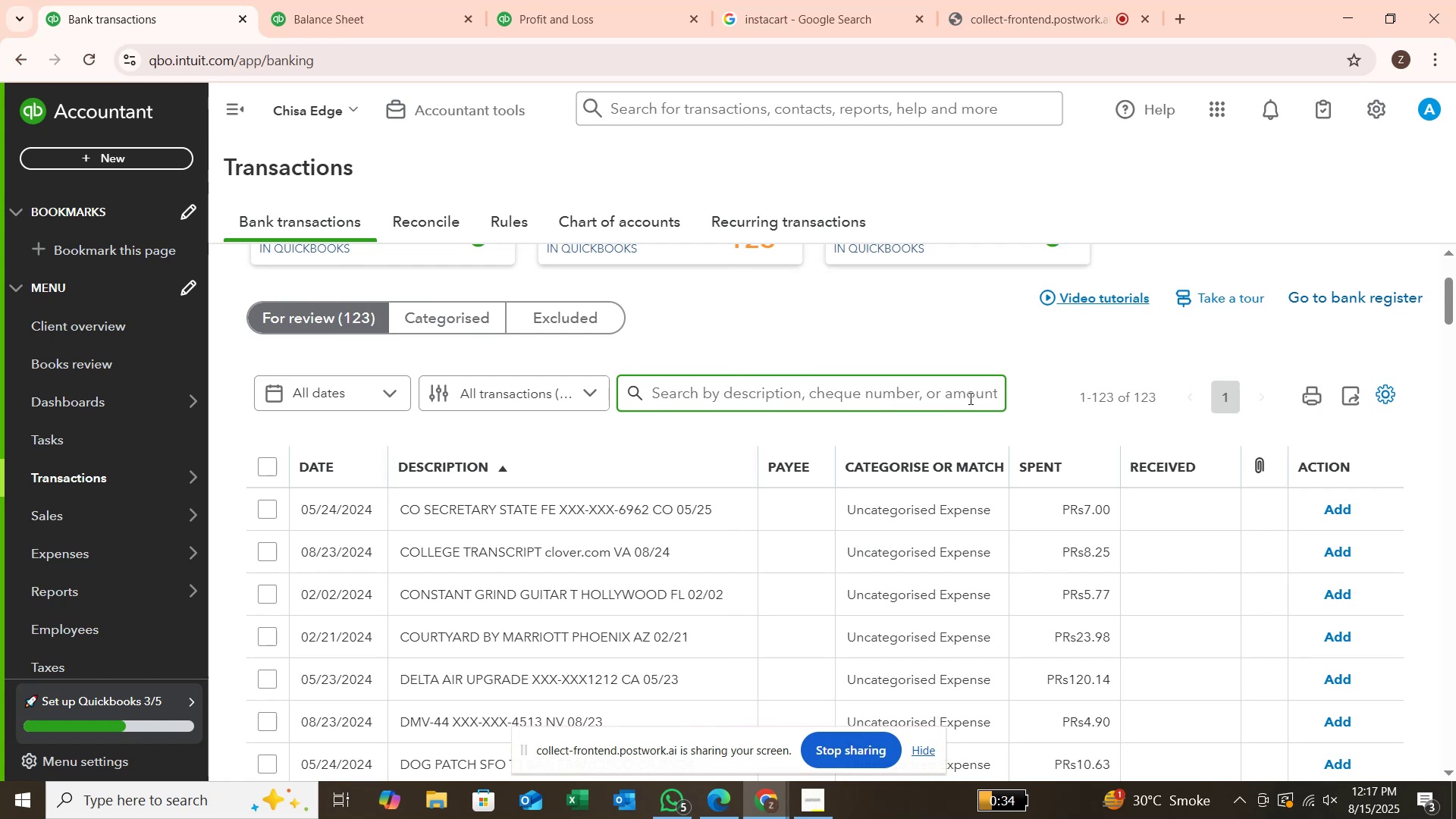 
type(CO )
 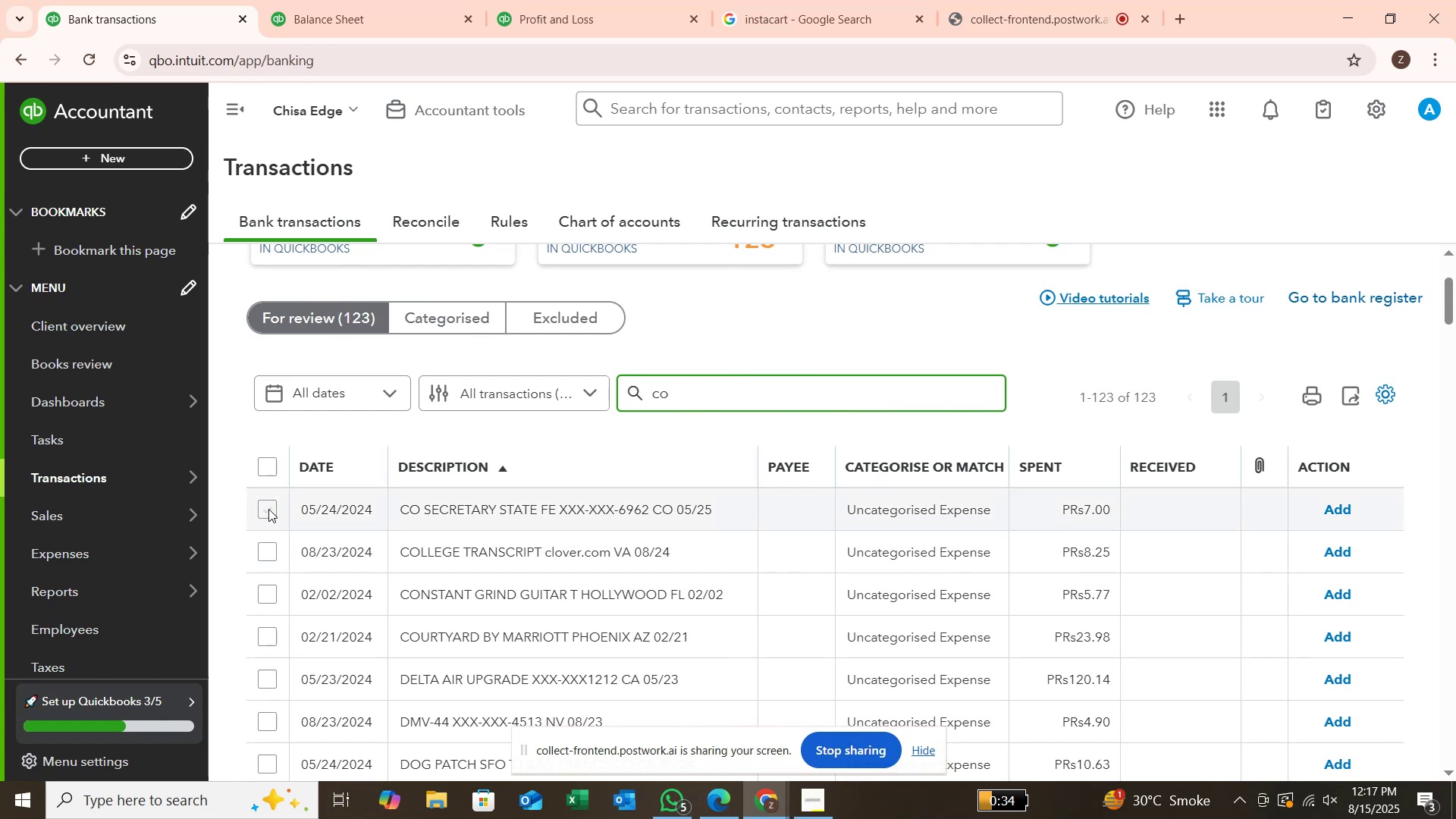 
wait(6.12)
 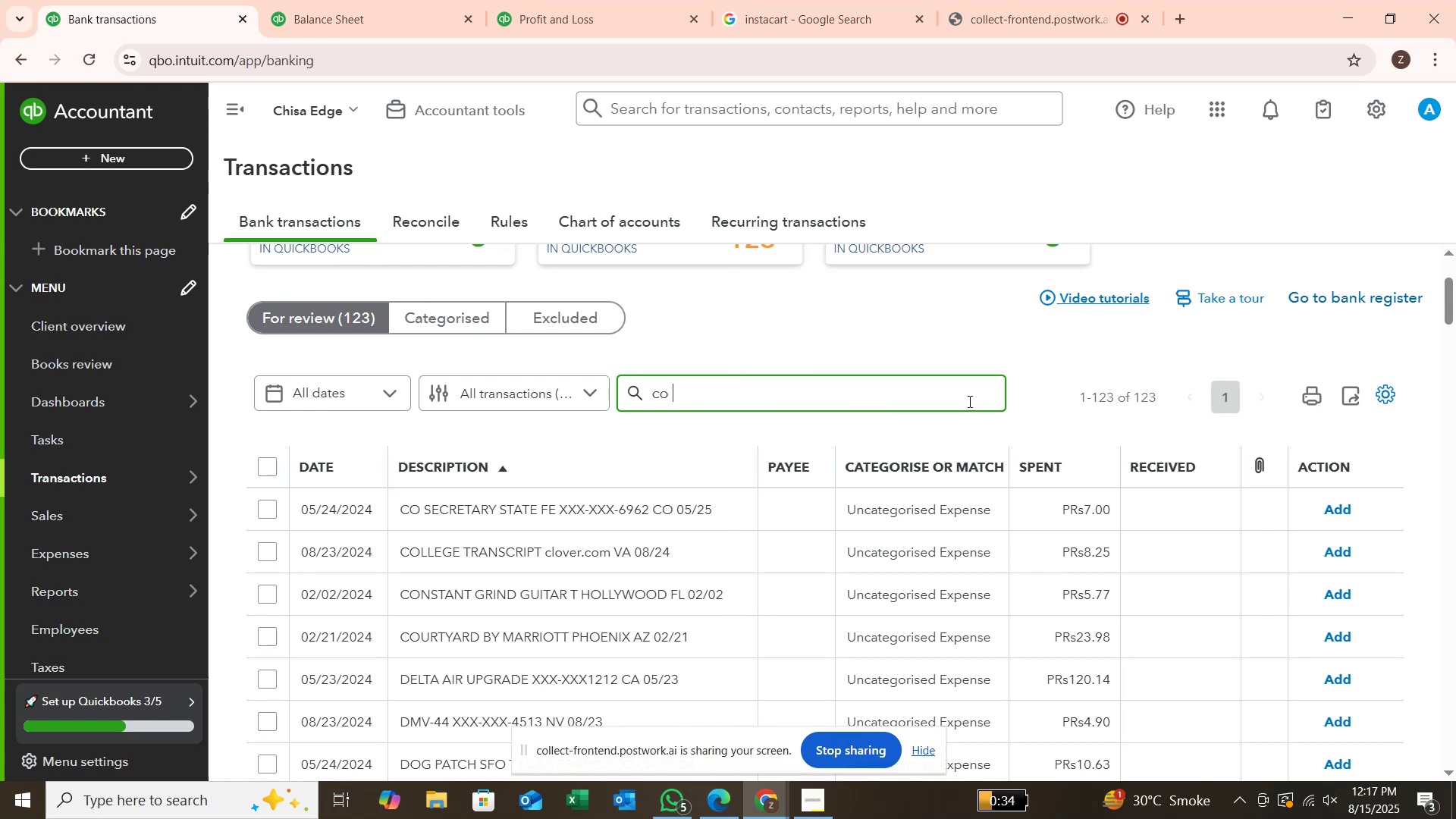 
key(Enter)
 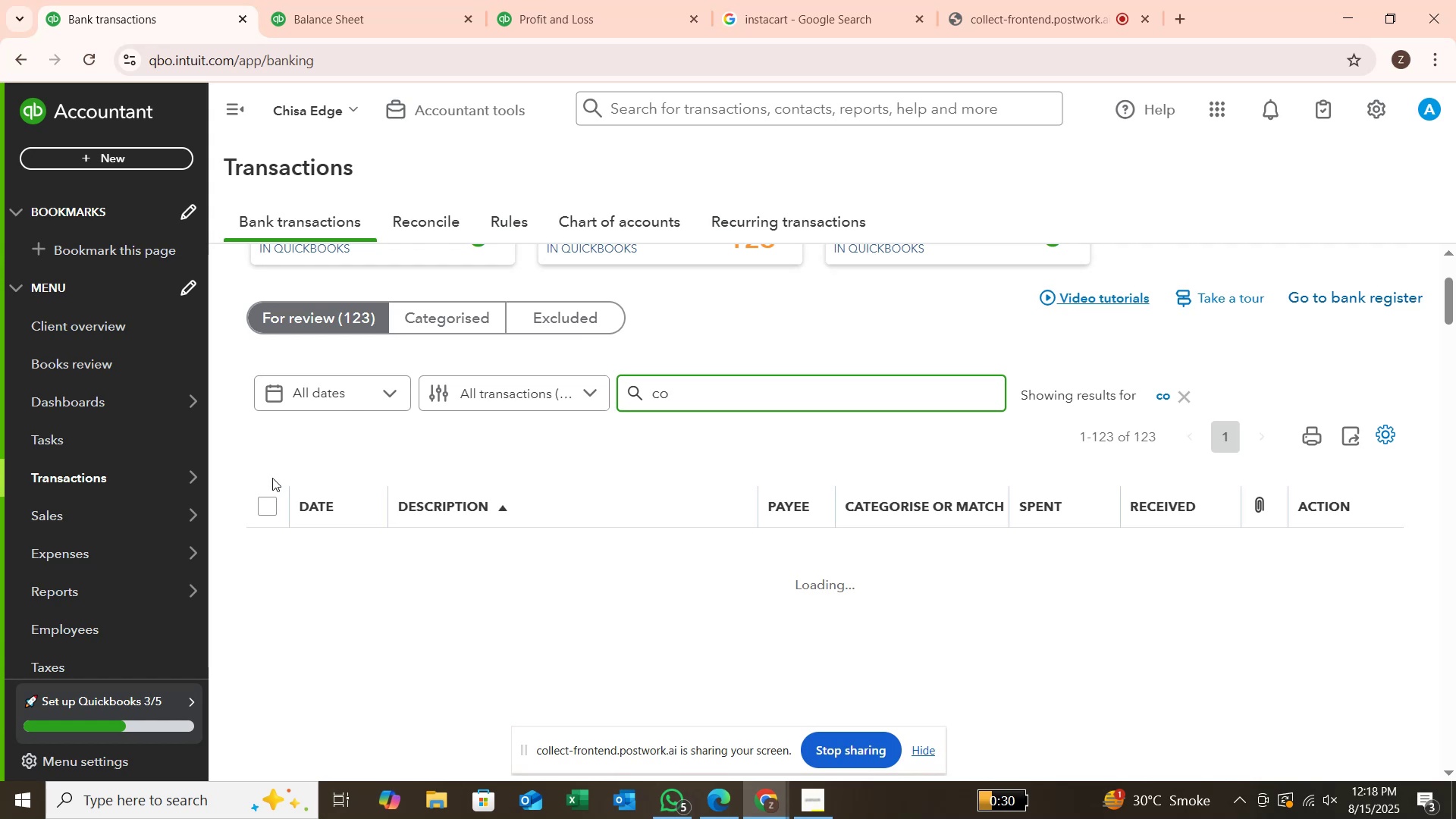 
wait(23.3)
 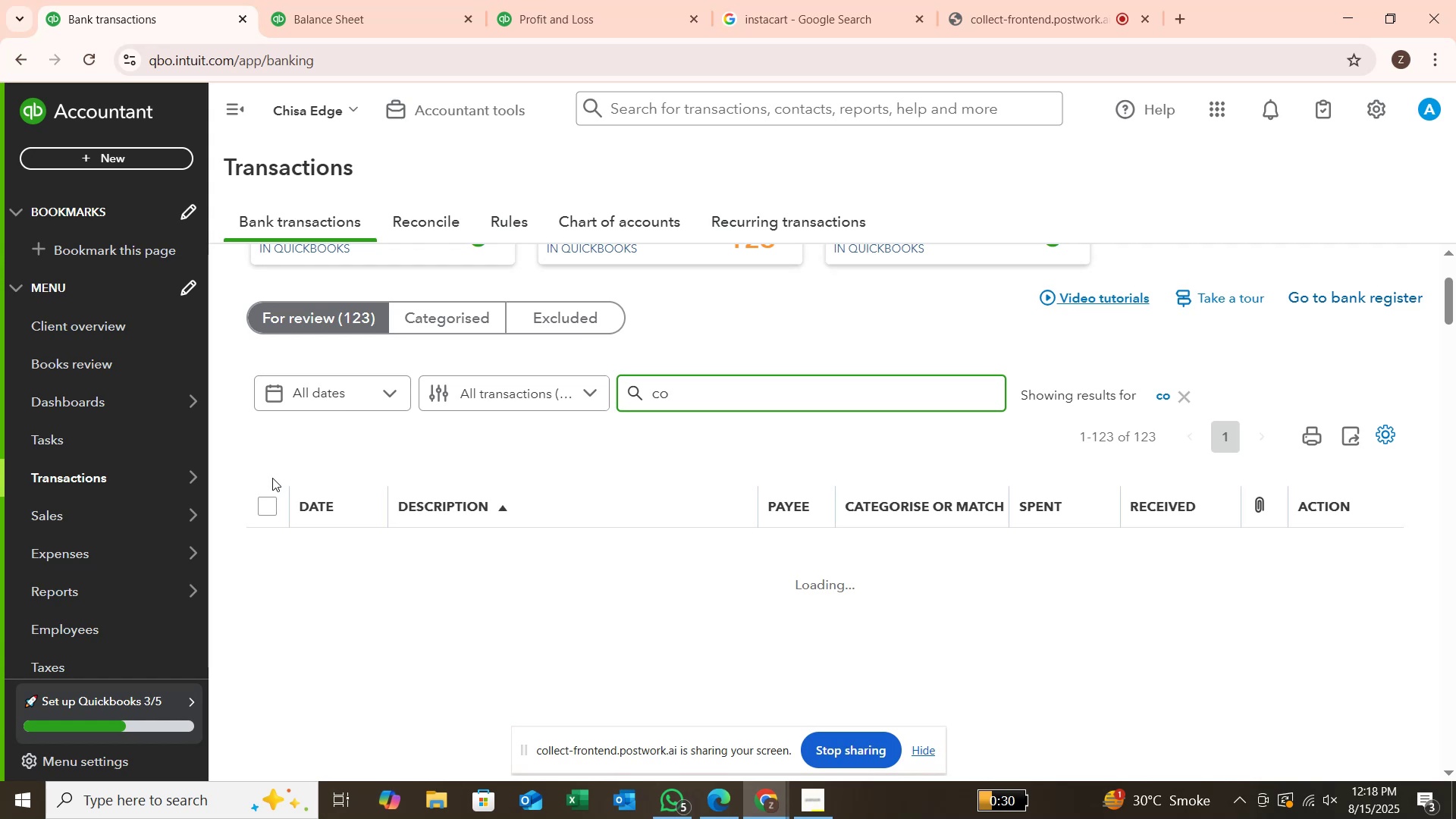 
scroll: coordinate [391, 682], scroll_direction: down, amount: 3.0
 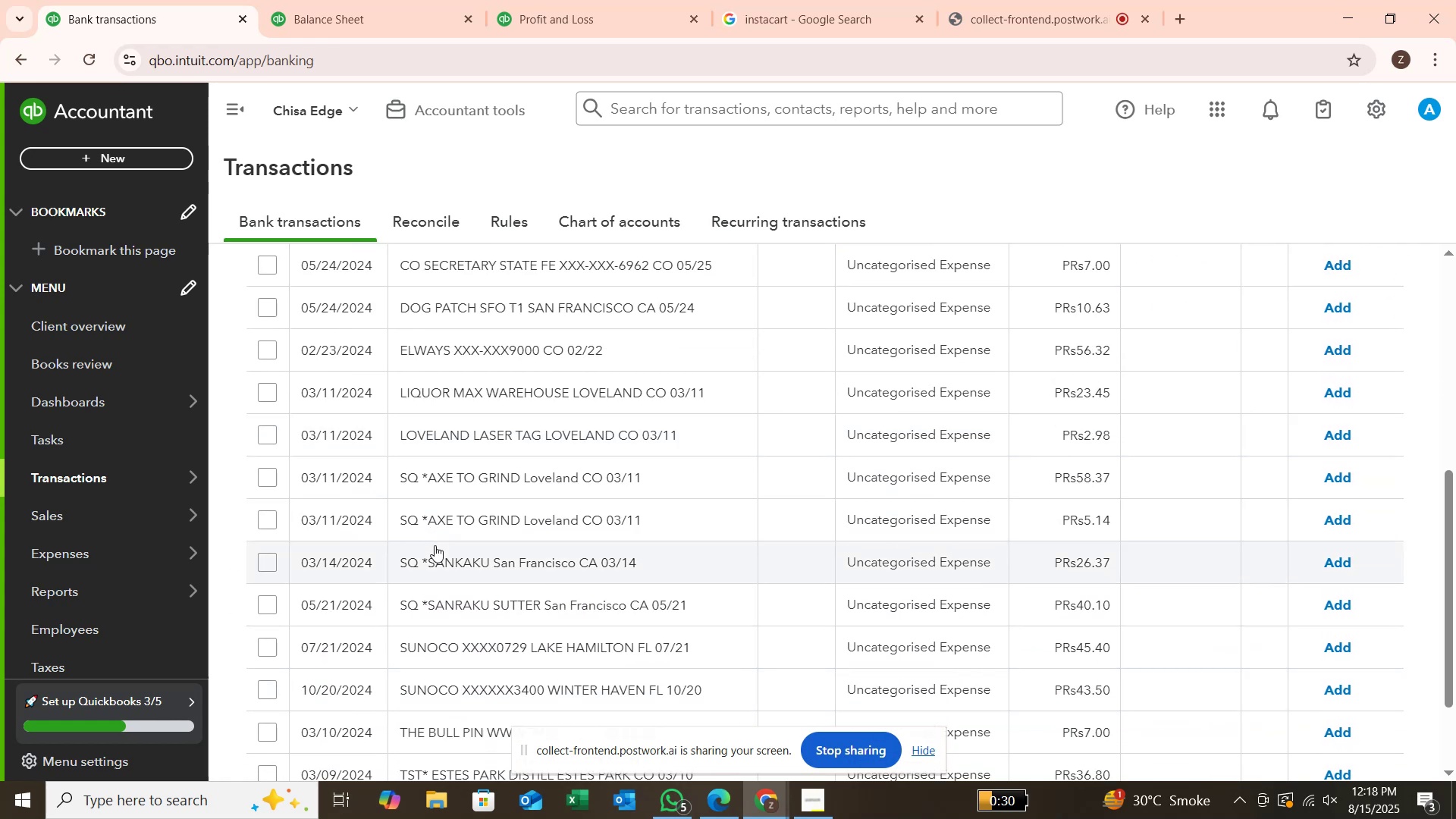 
scroll: coordinate [435, 545], scroll_direction: up, amount: 2.0
 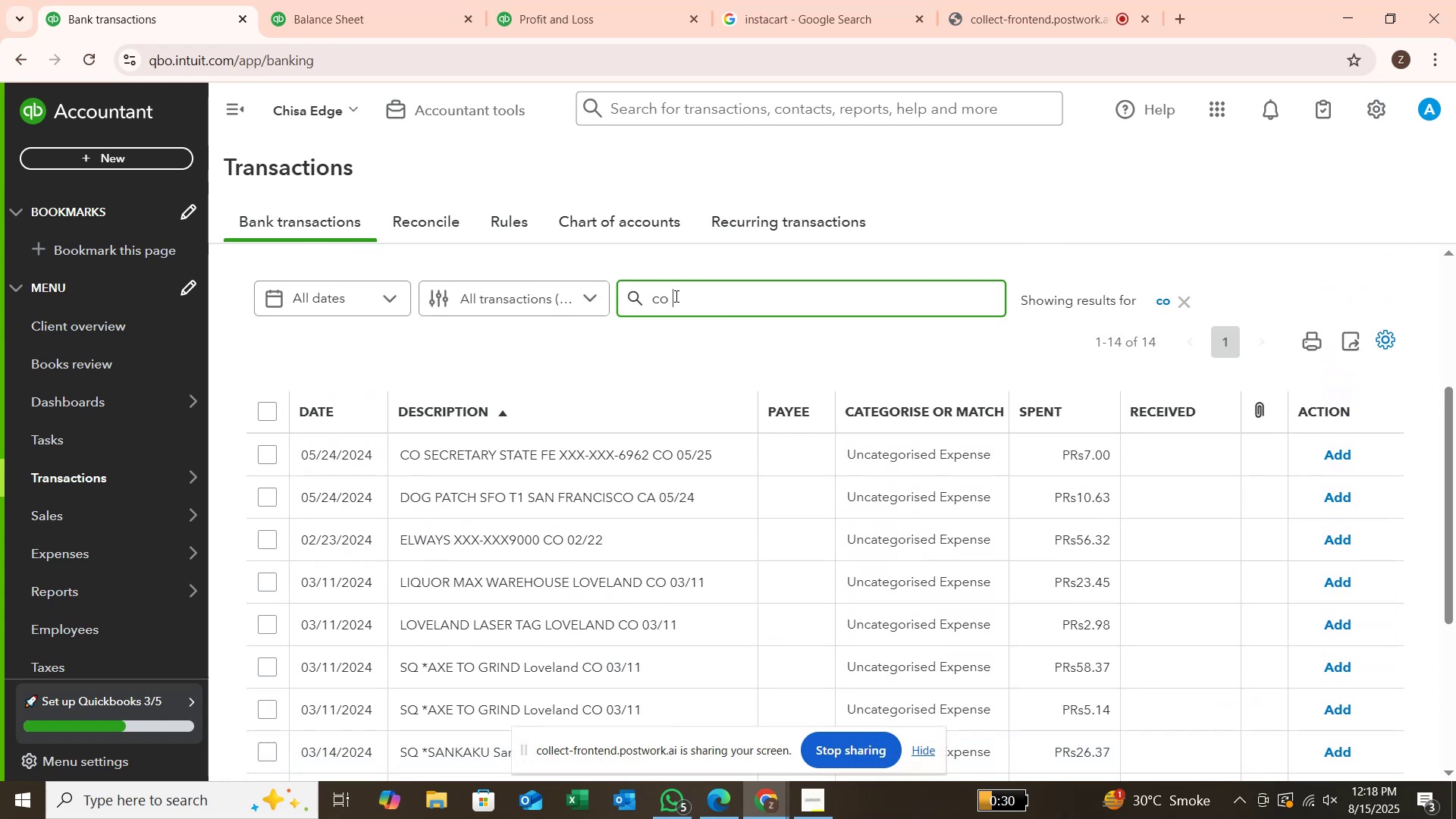 
left_click([676, 299])
 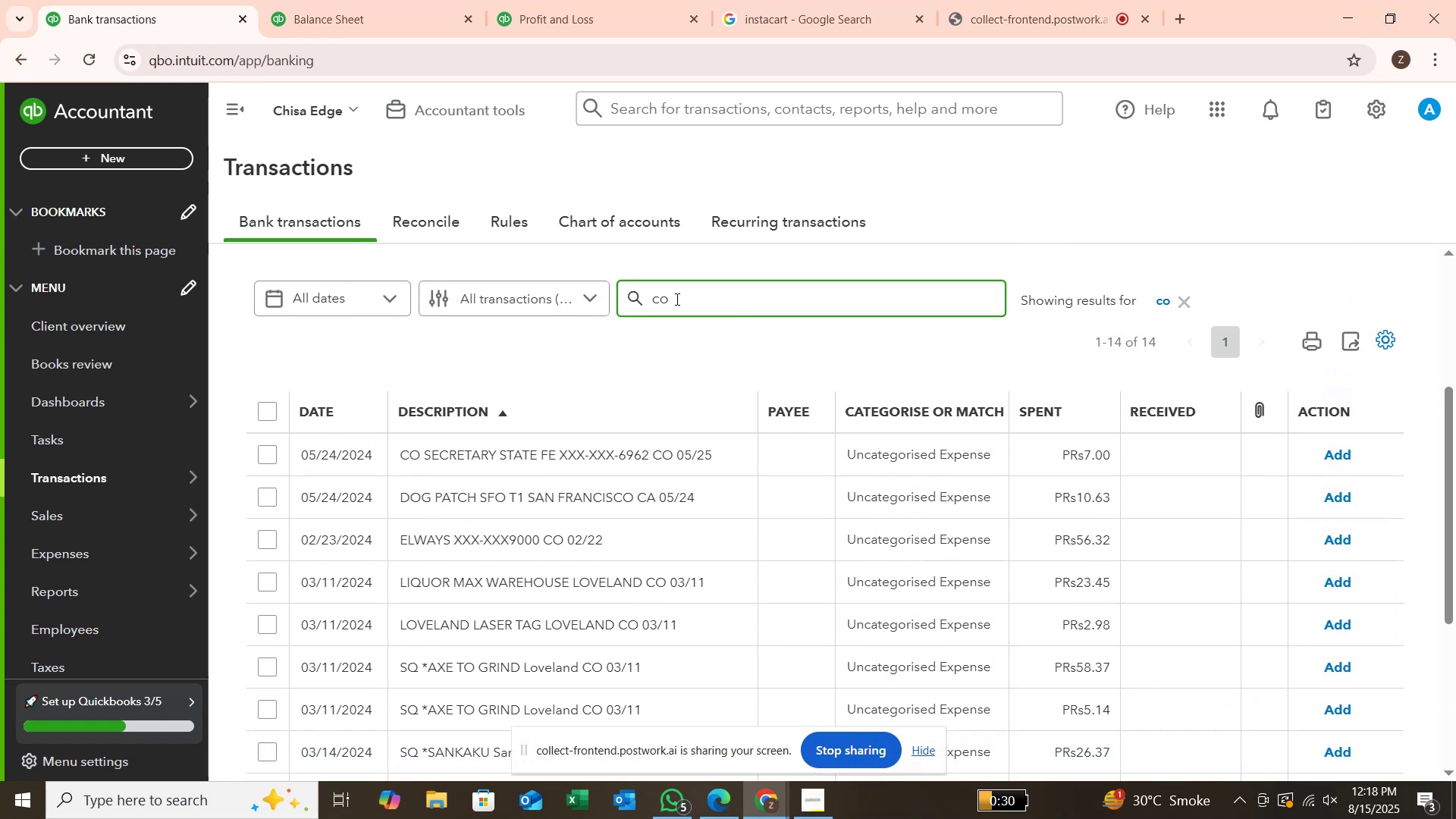 
key(Backspace)
key(Backspace)
key(Backspace)
type(SQ)
 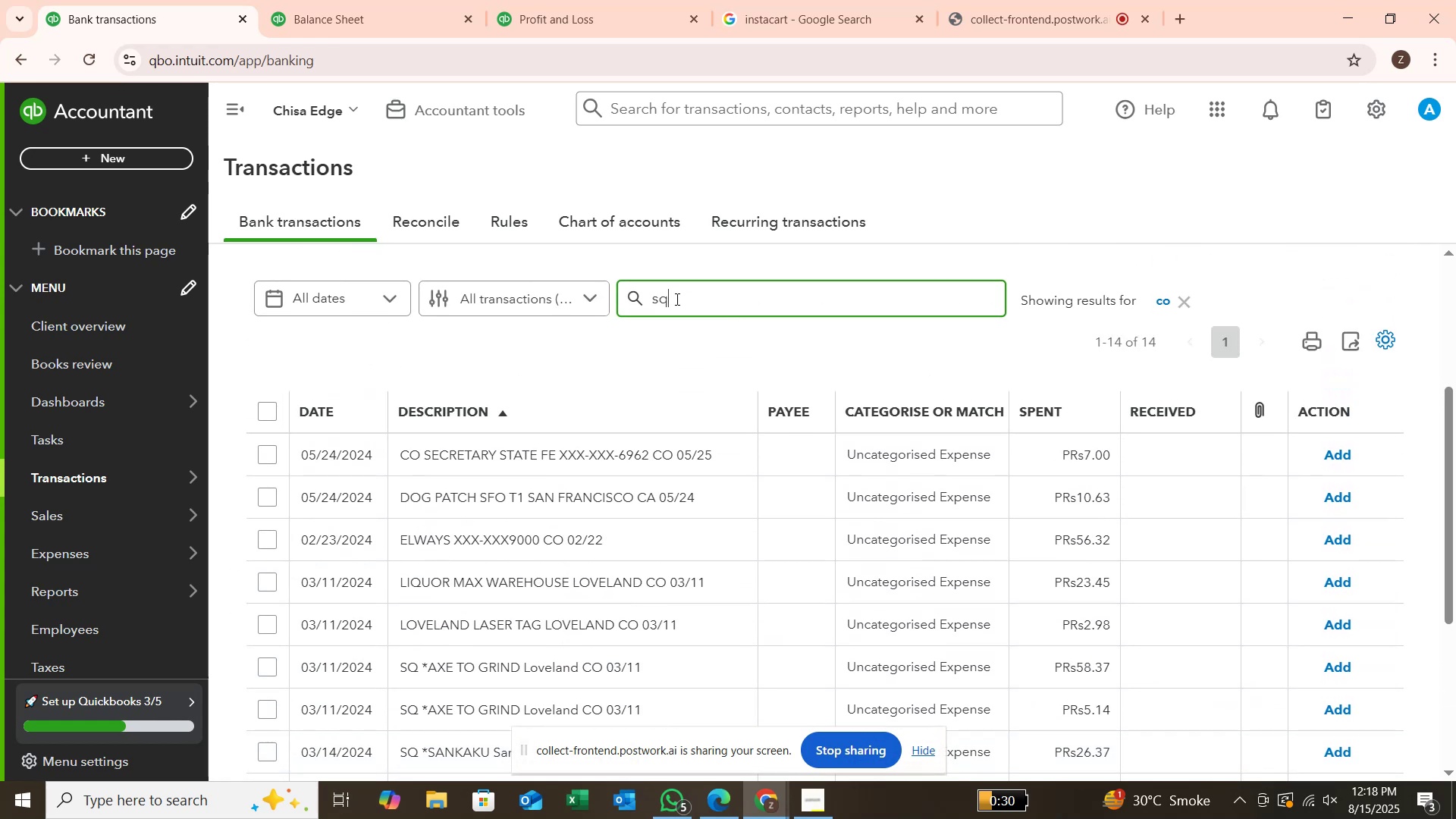 
key(Enter)
 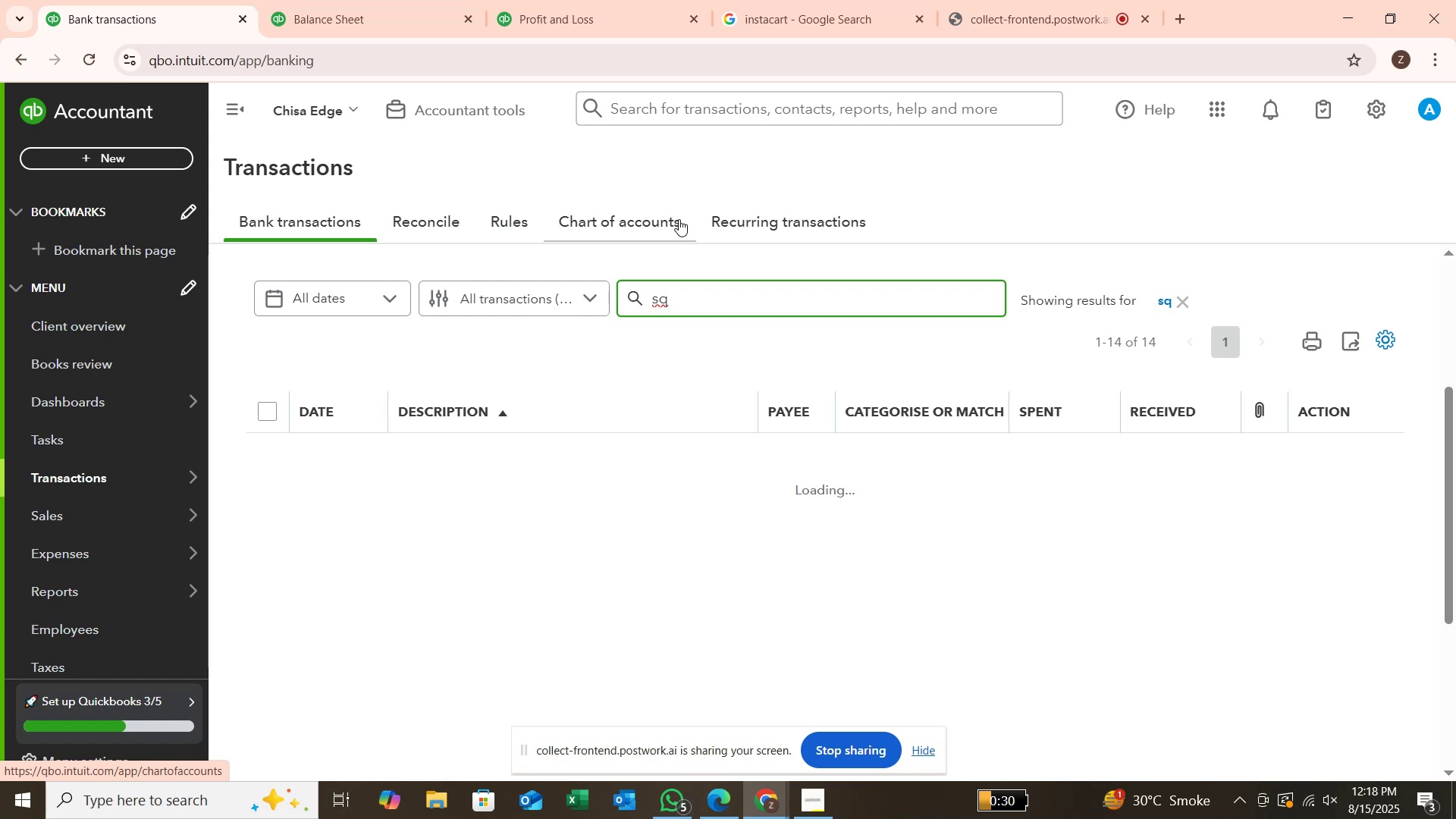 
wait(24.87)
 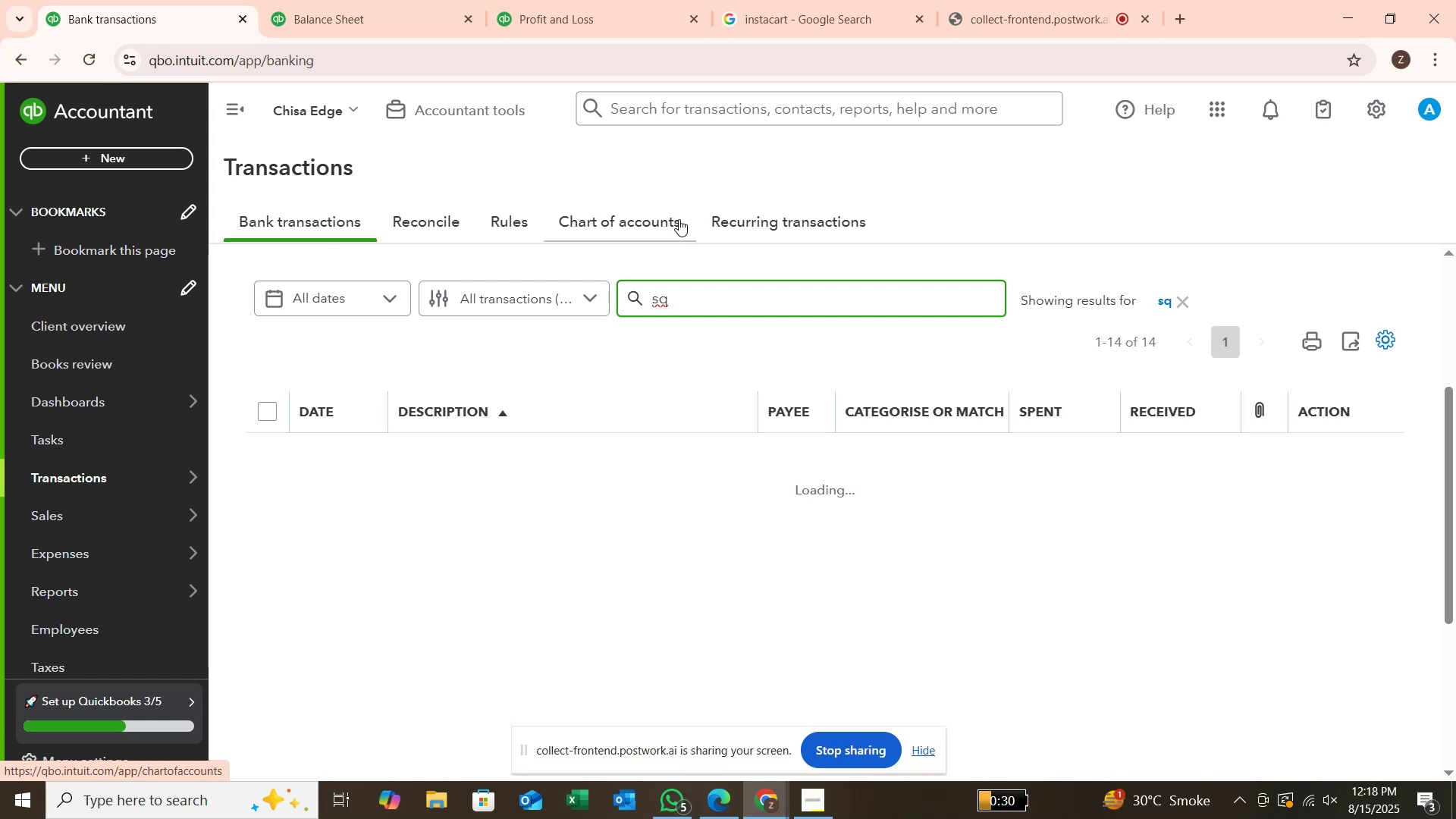 
key(Backspace)
 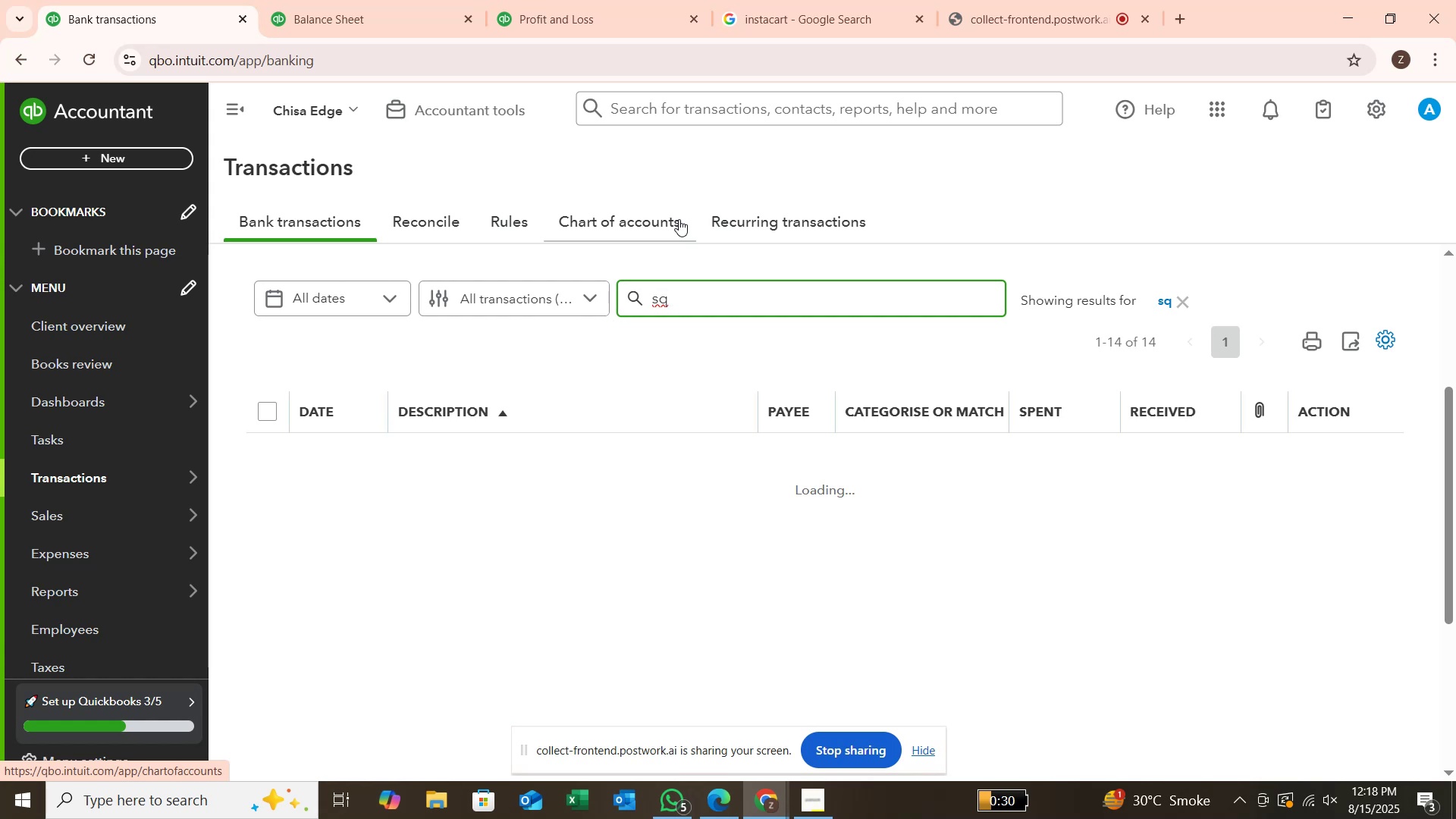 
key(Backspace)
 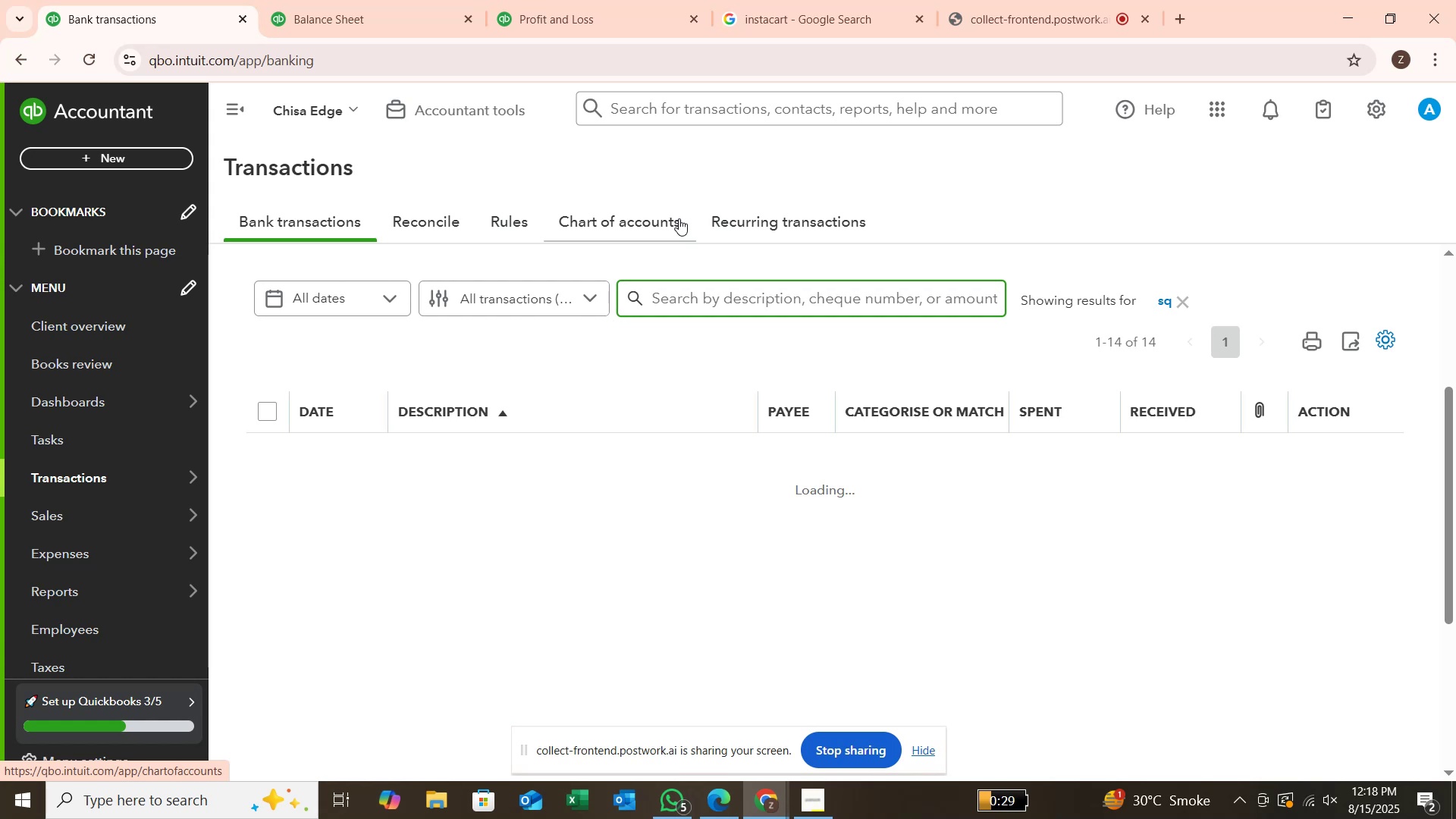 
wait(17.77)
 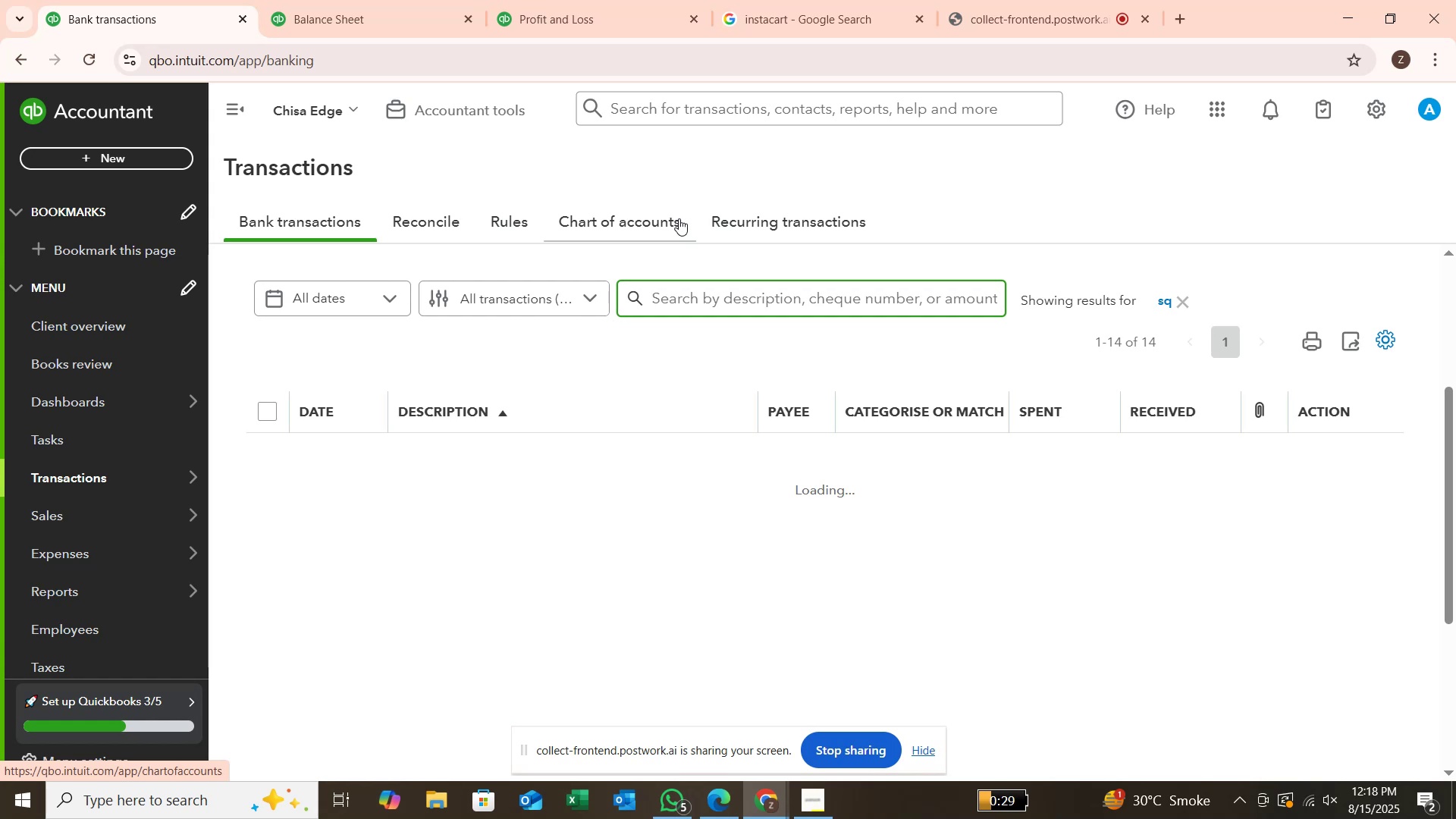 
left_click([1015, 23])
 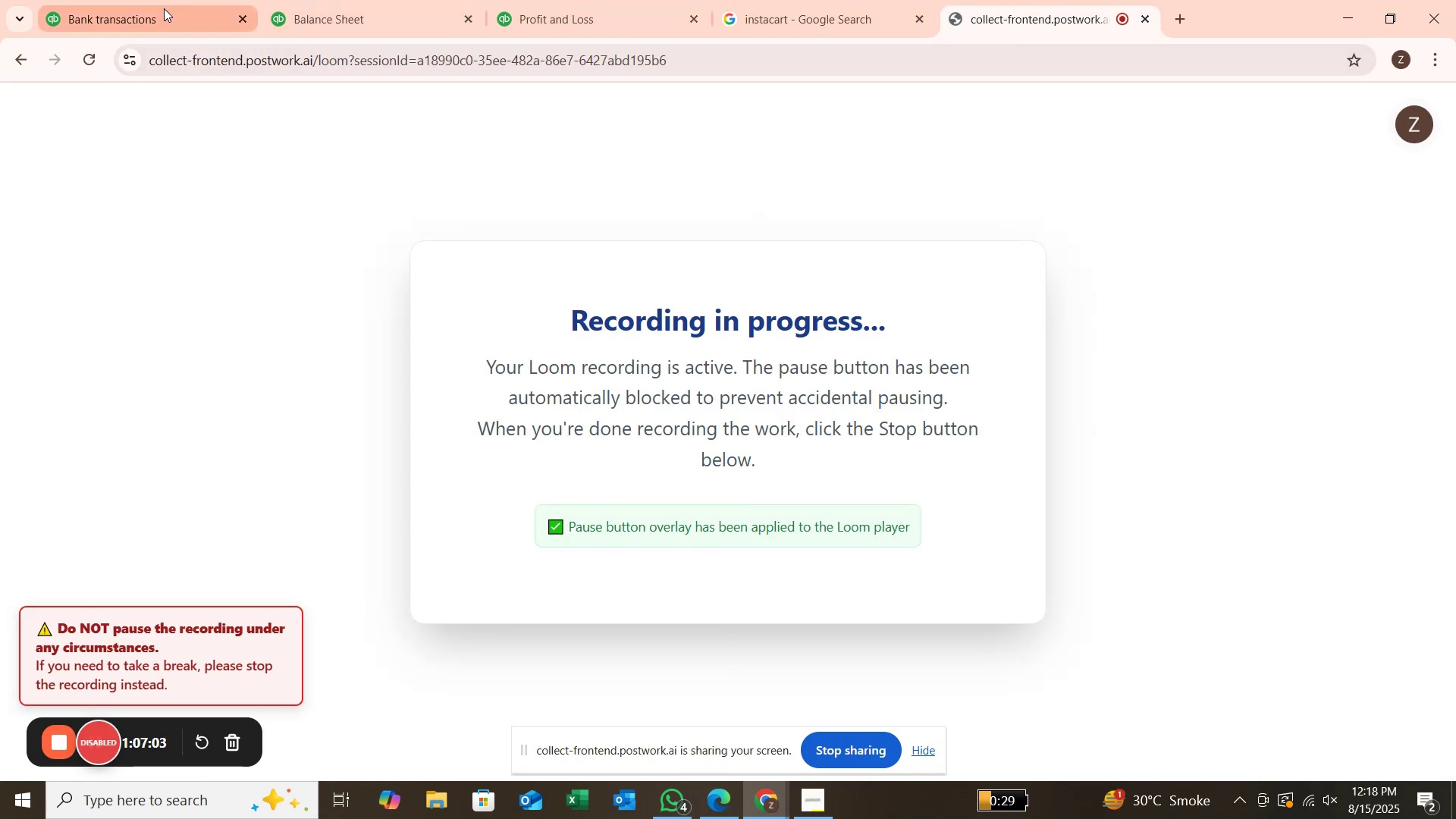 
left_click([164, 11])
 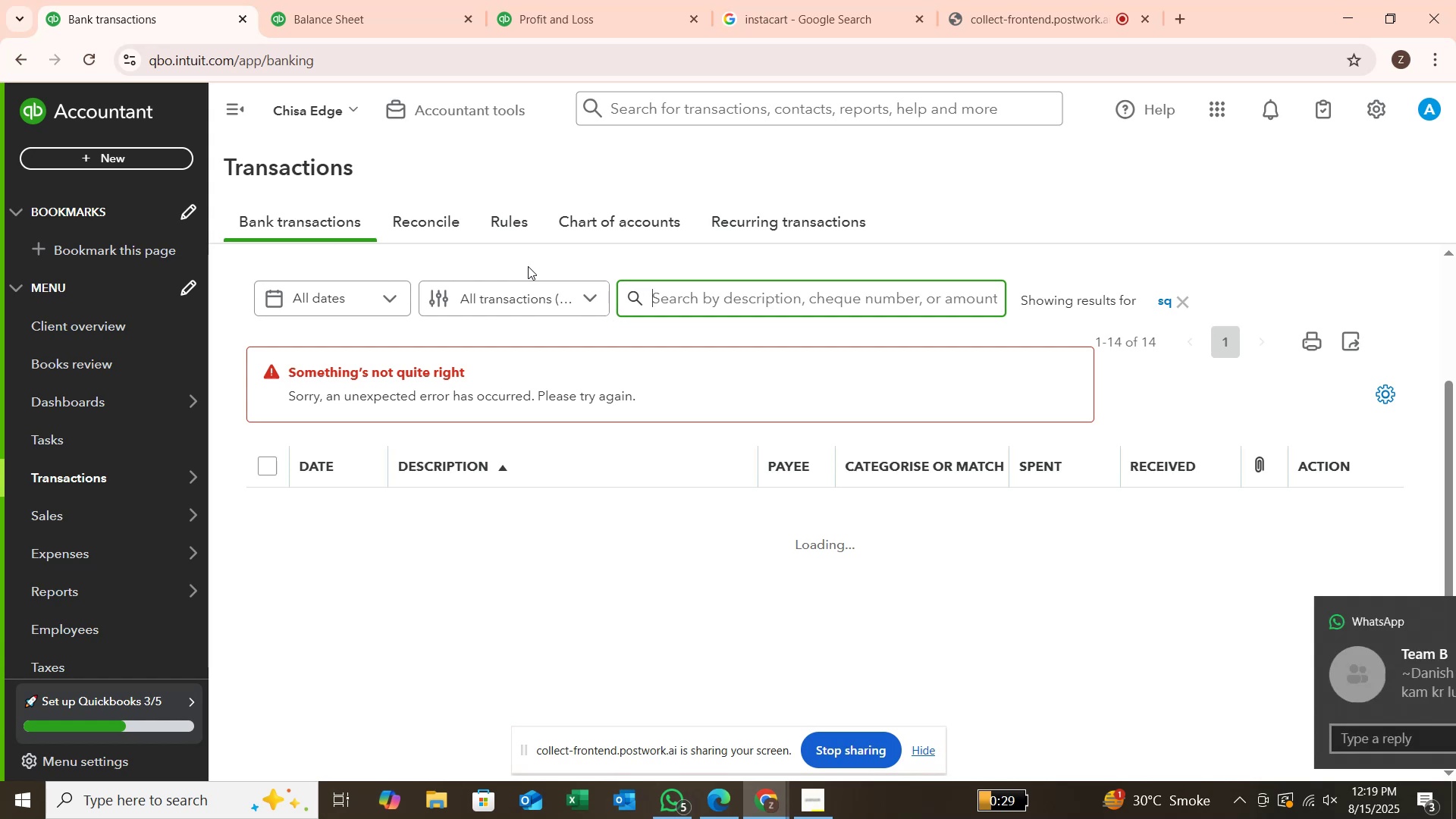 